 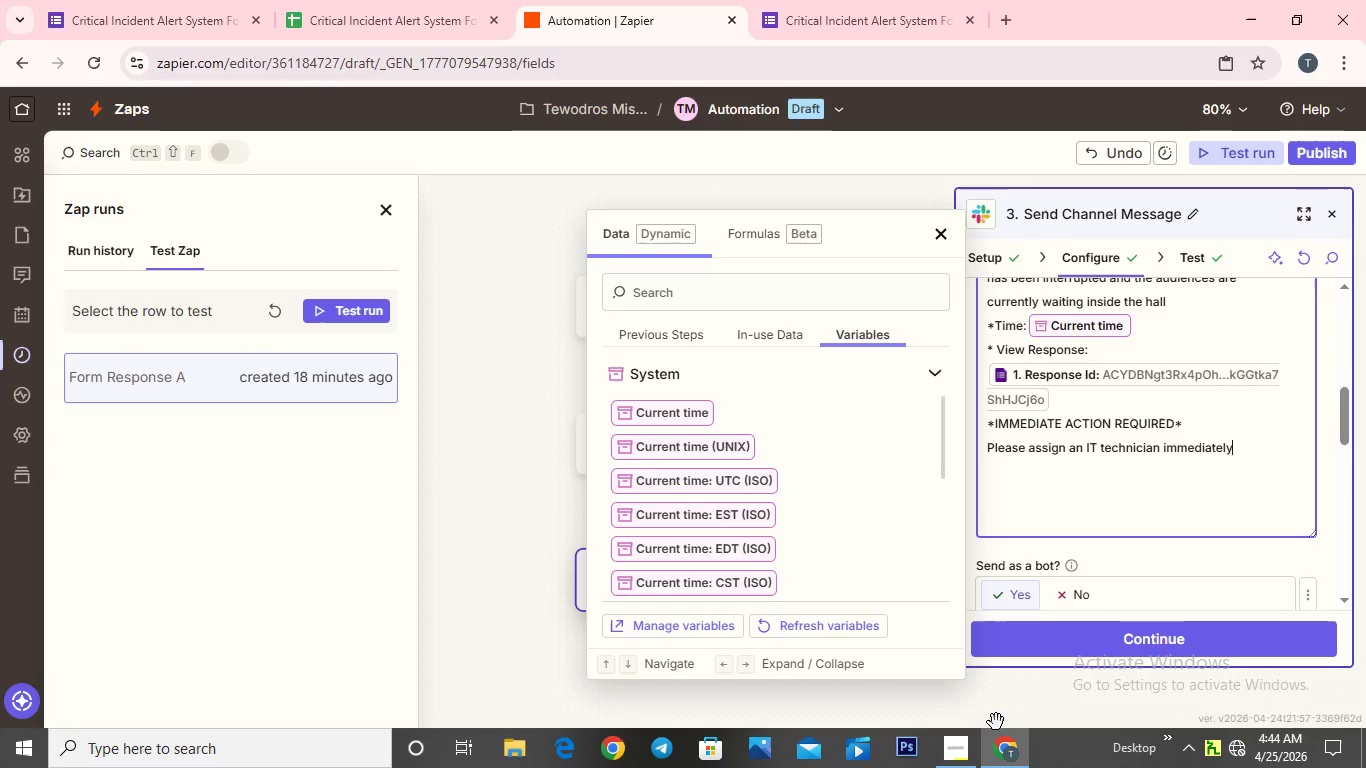 
key(Enter)
 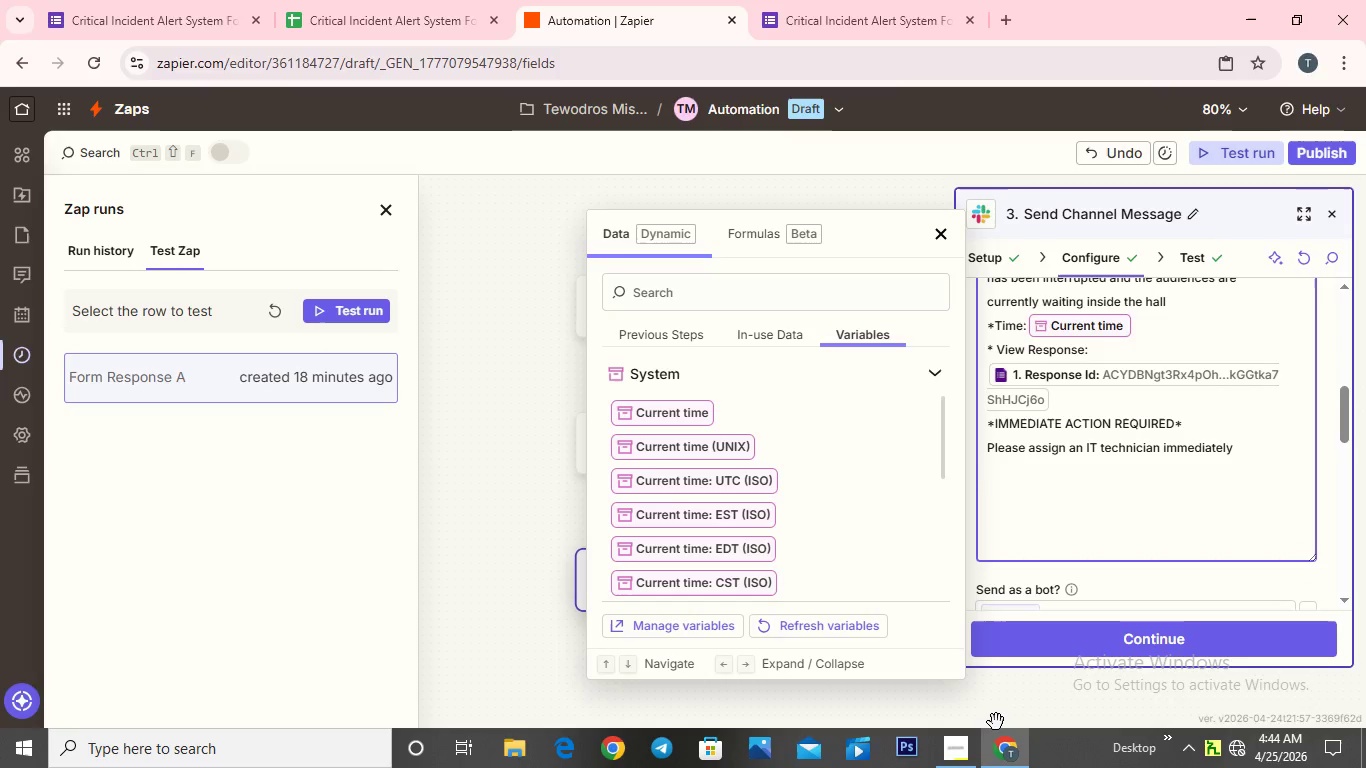 
type(prior)
 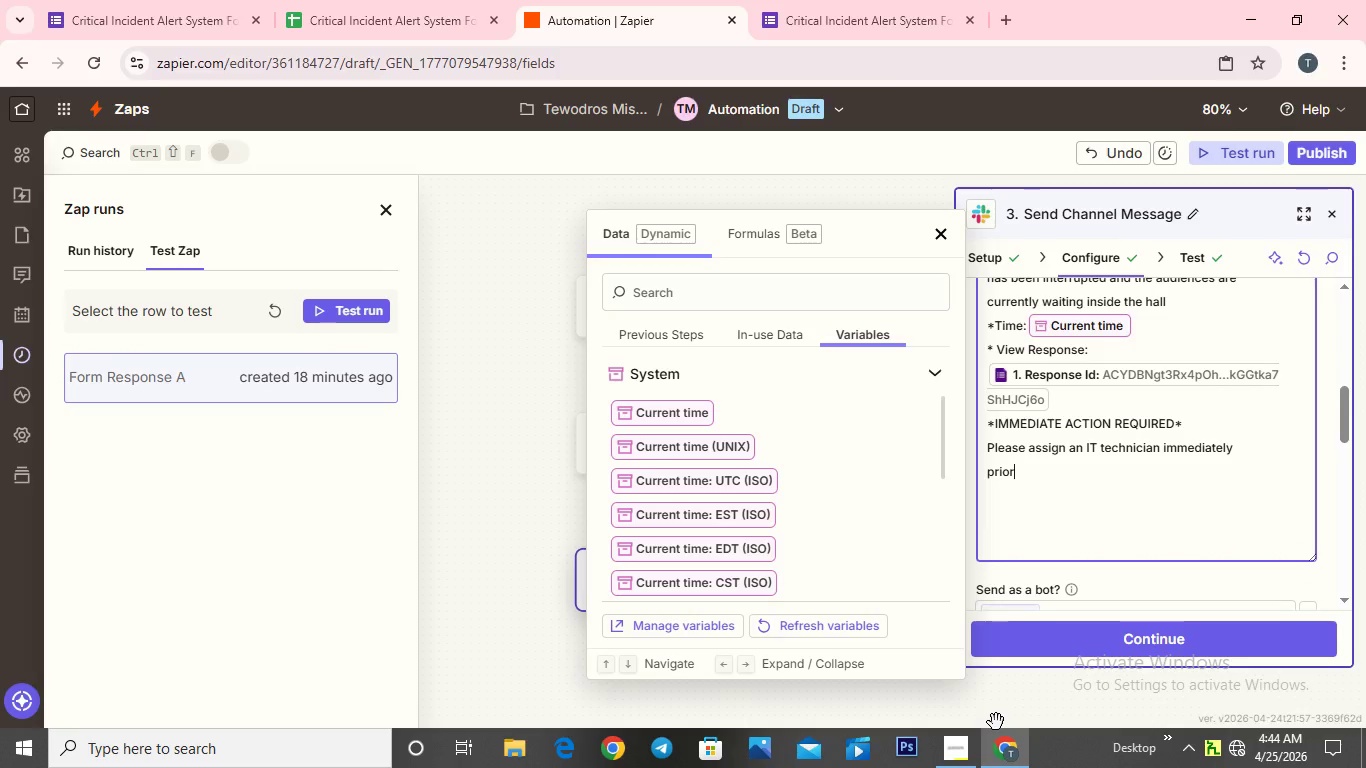 
type(itize emergency on-site suppro)
key(Backspace)
 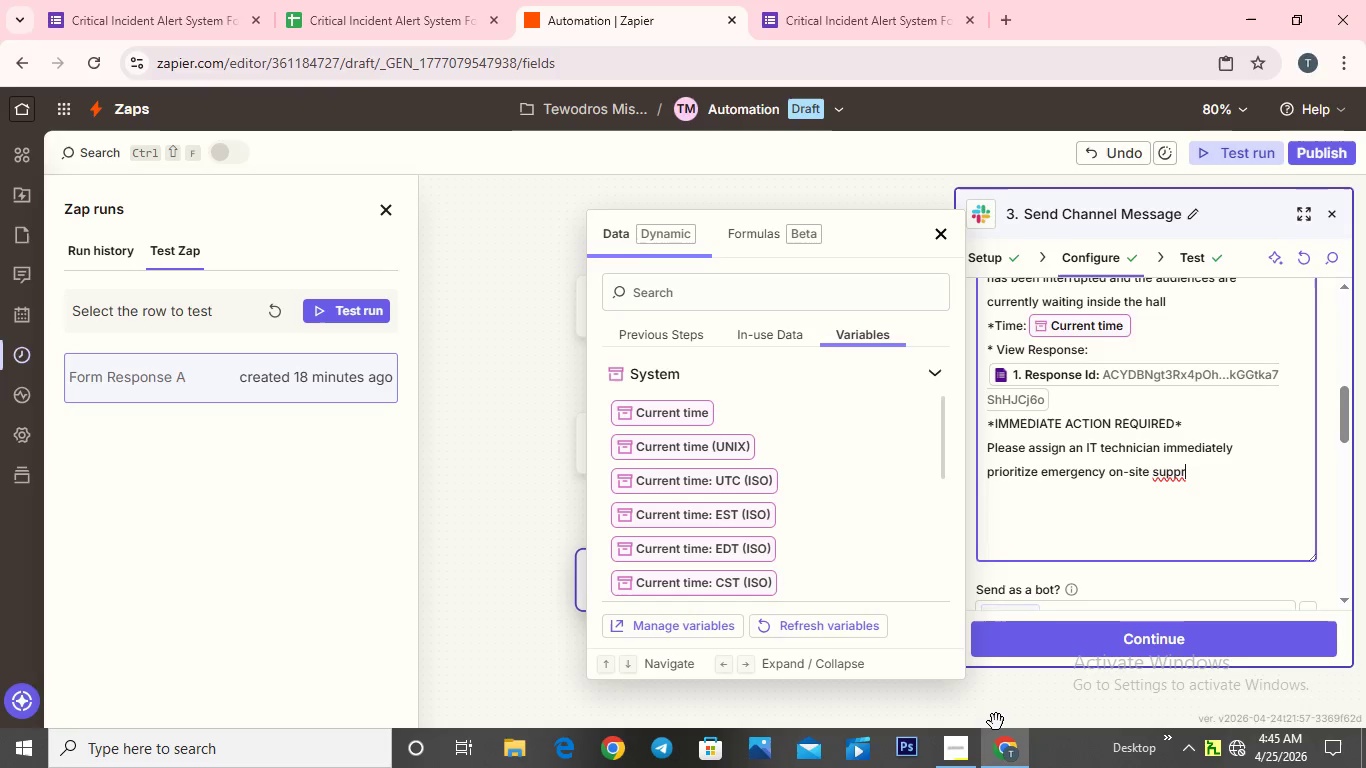 
key(T)
 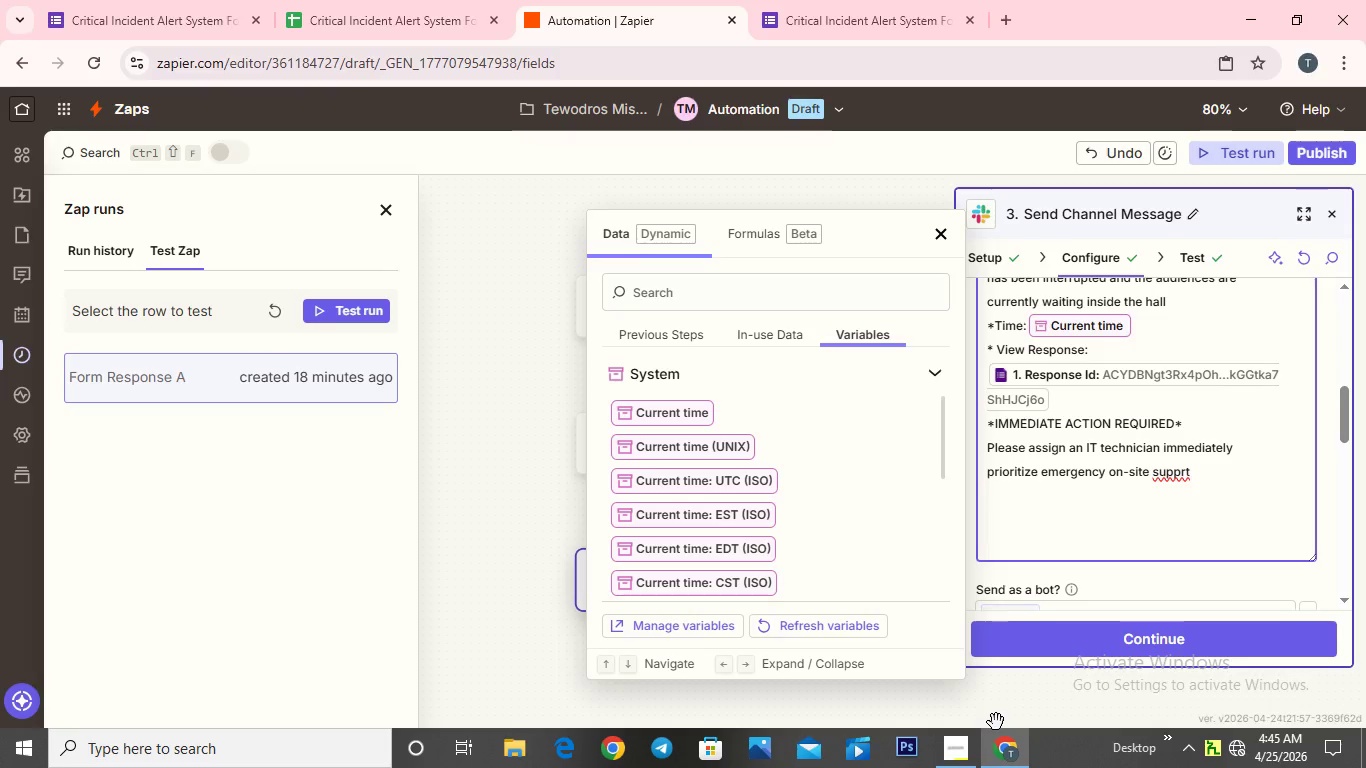 
key(Enter)
 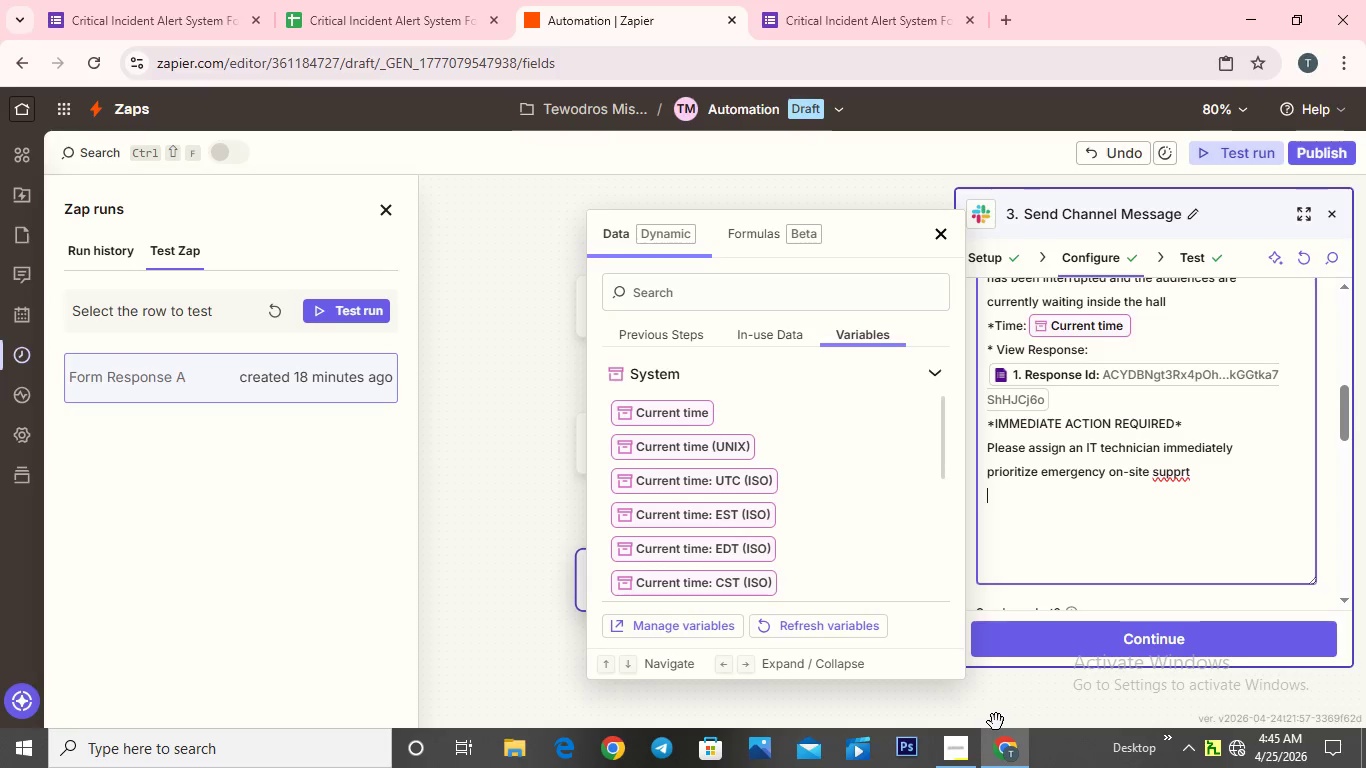 
key(CapsLock)
 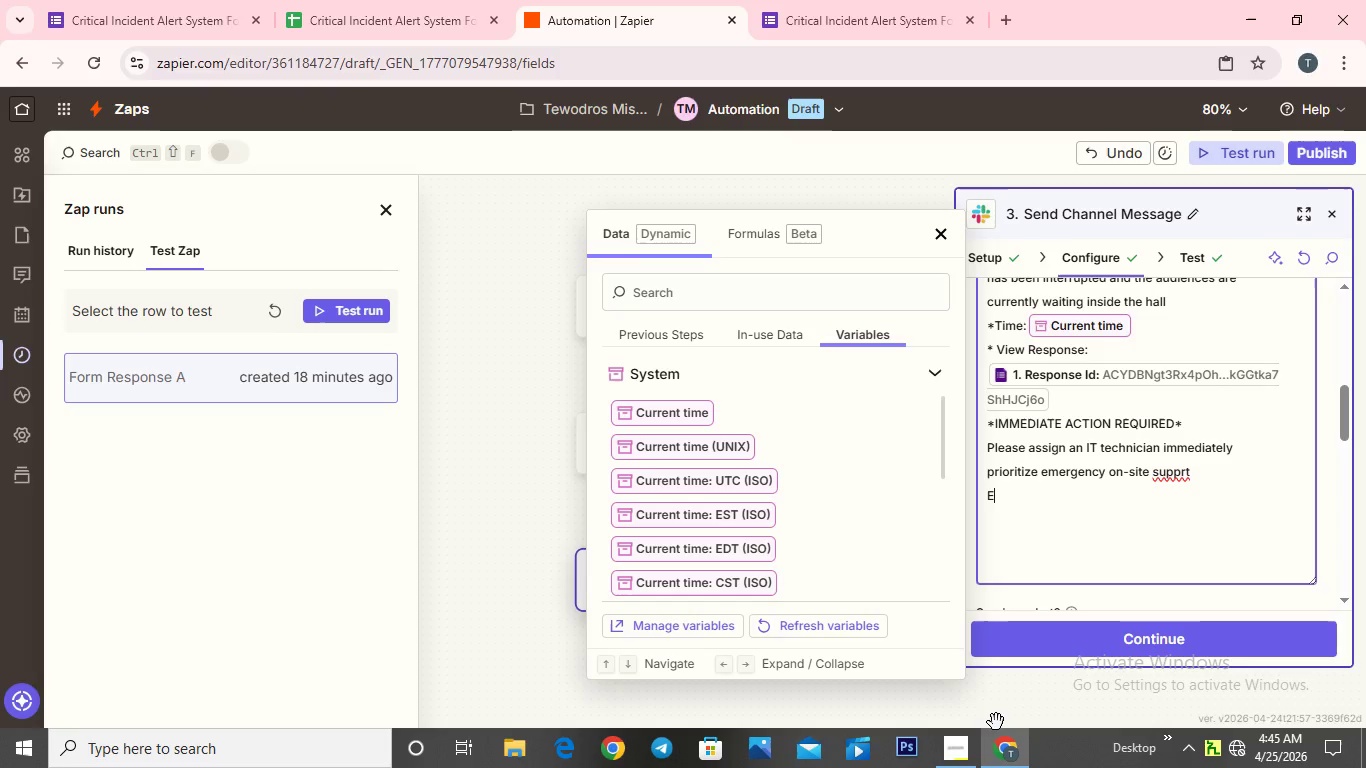 
key(E)
 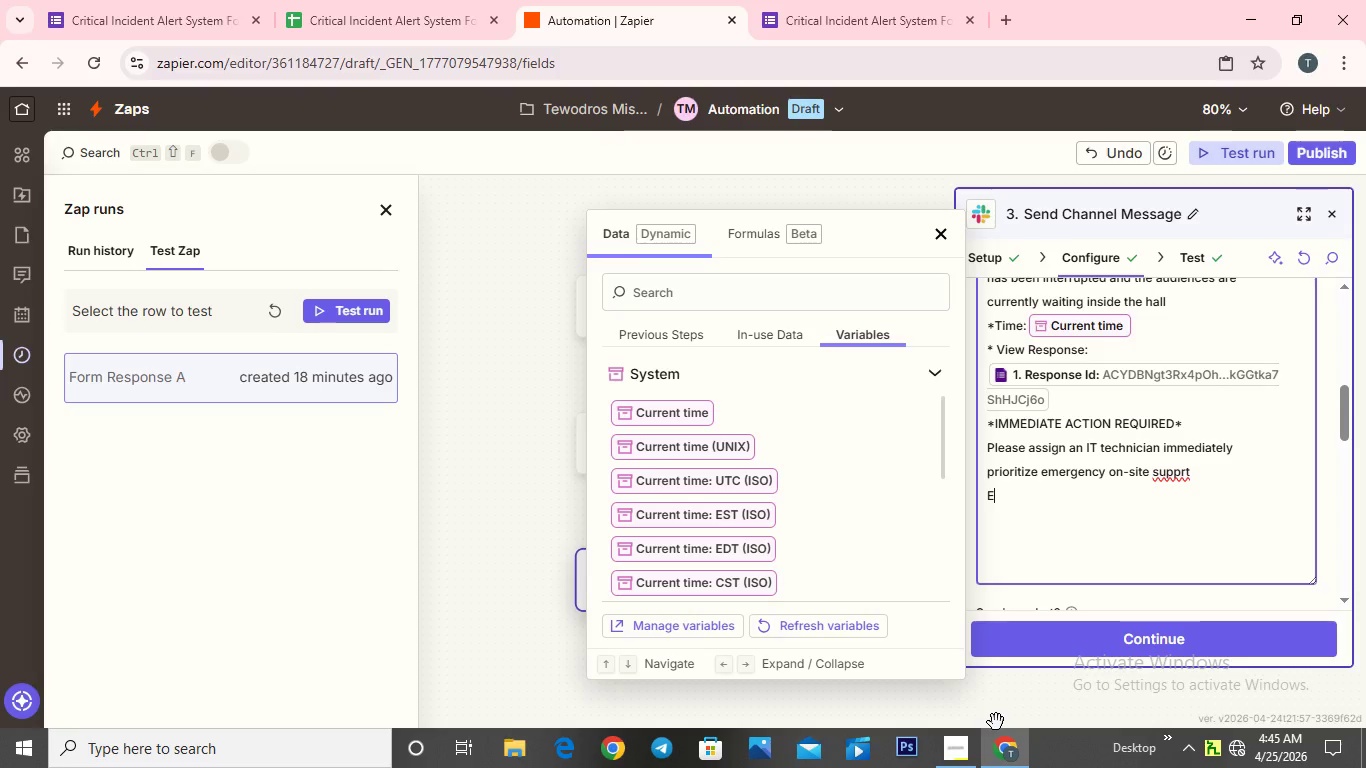 
key(CapsLock)
 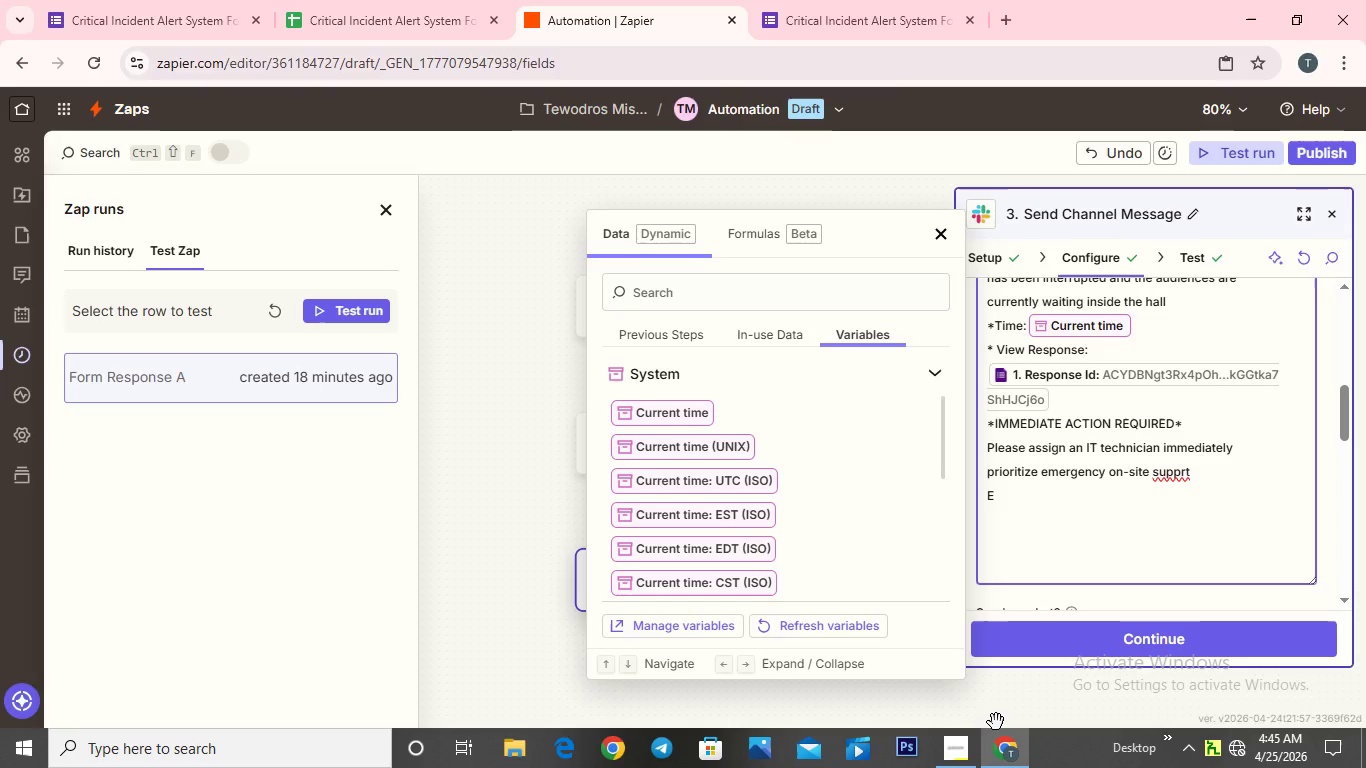 
key(S)
 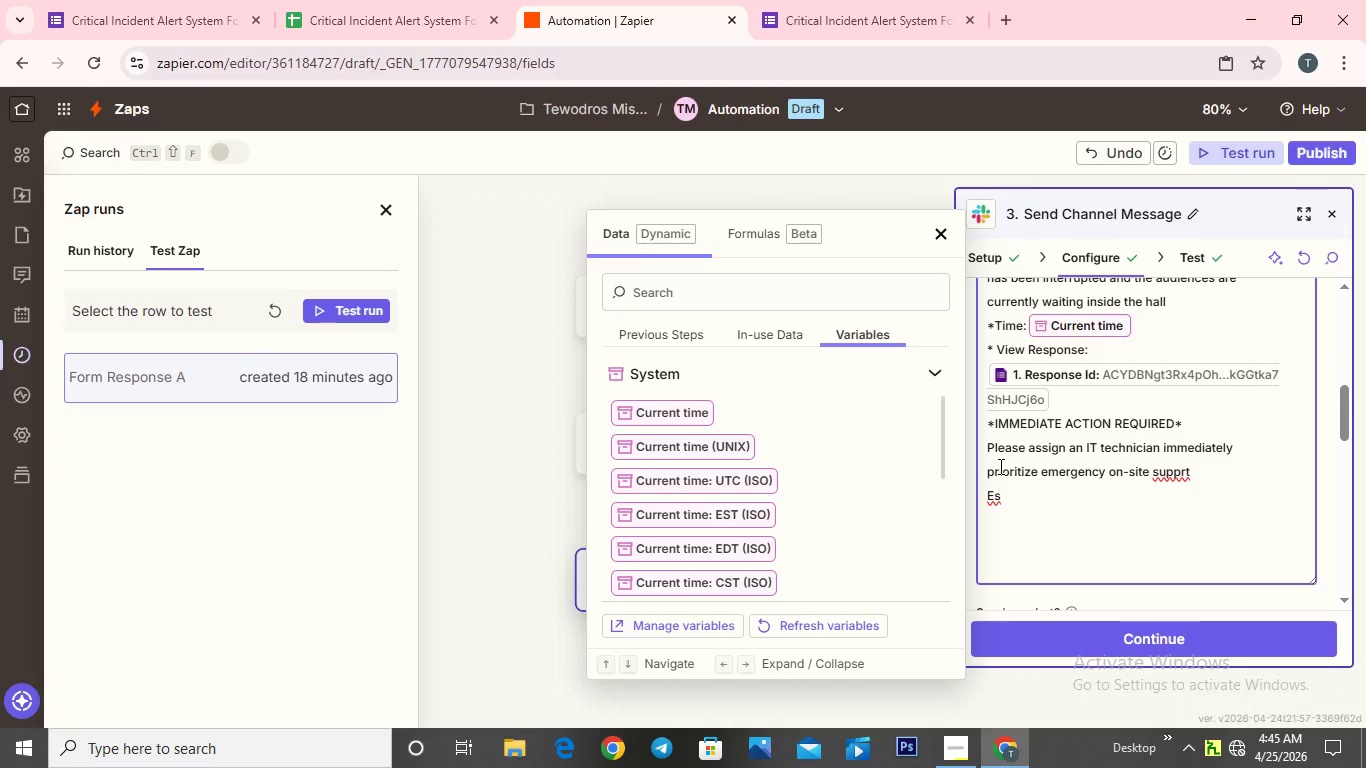 
left_click([998, 468])
 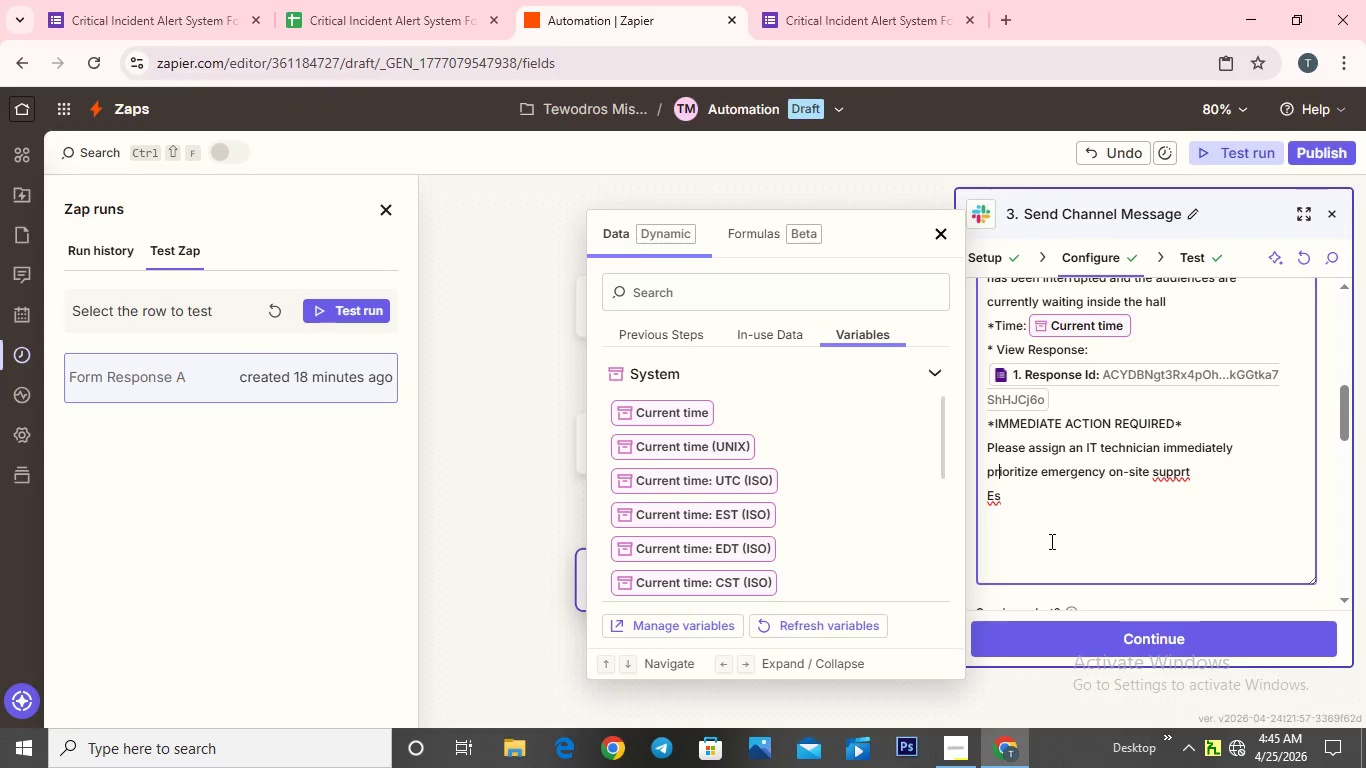 
key(Backspace)
 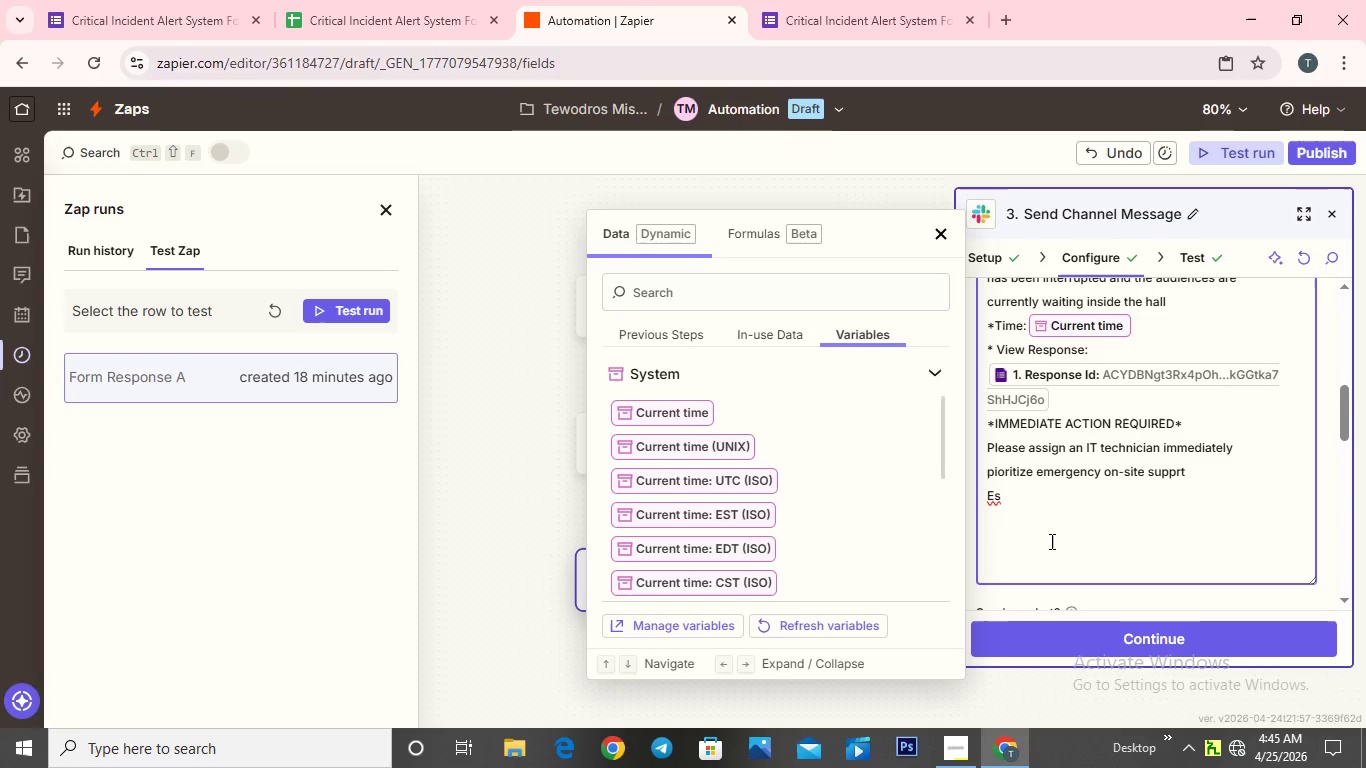 
key(Backspace)
 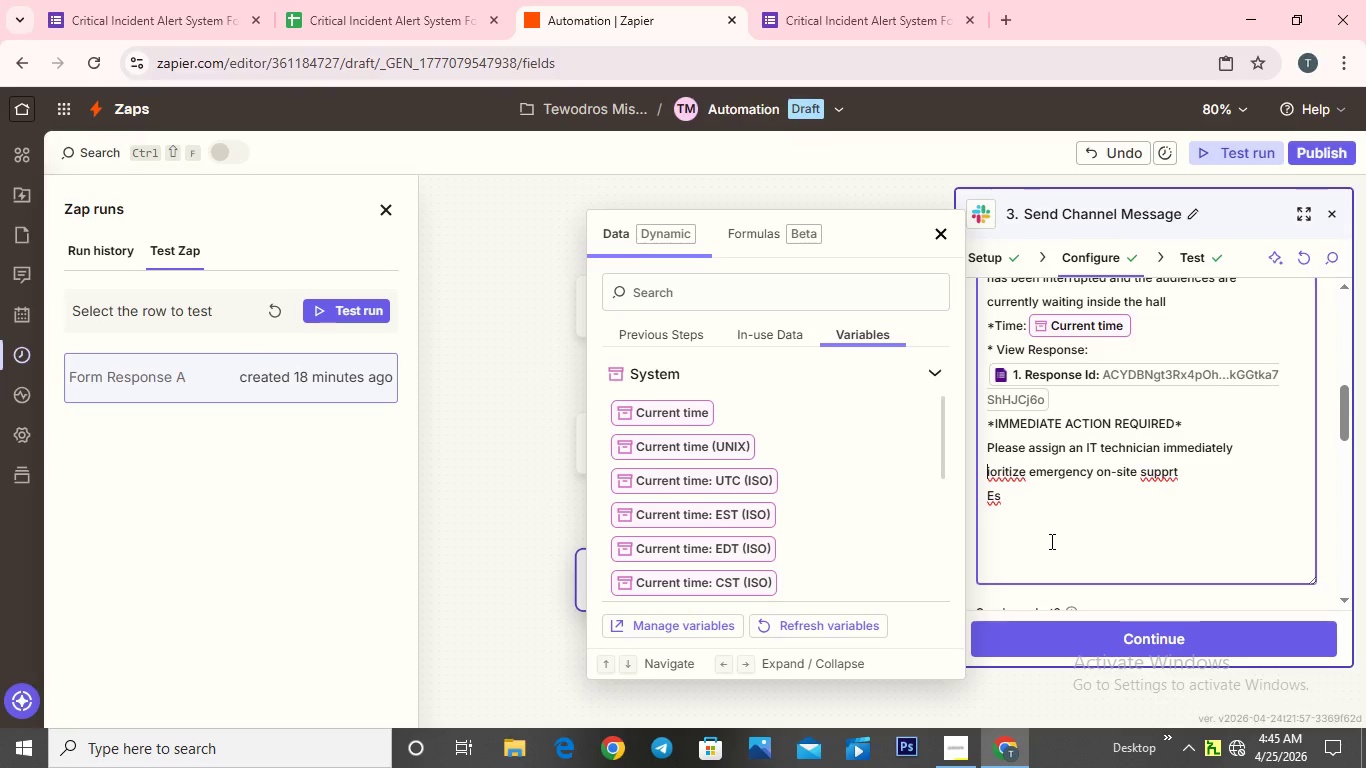 
key(CapsLock)
 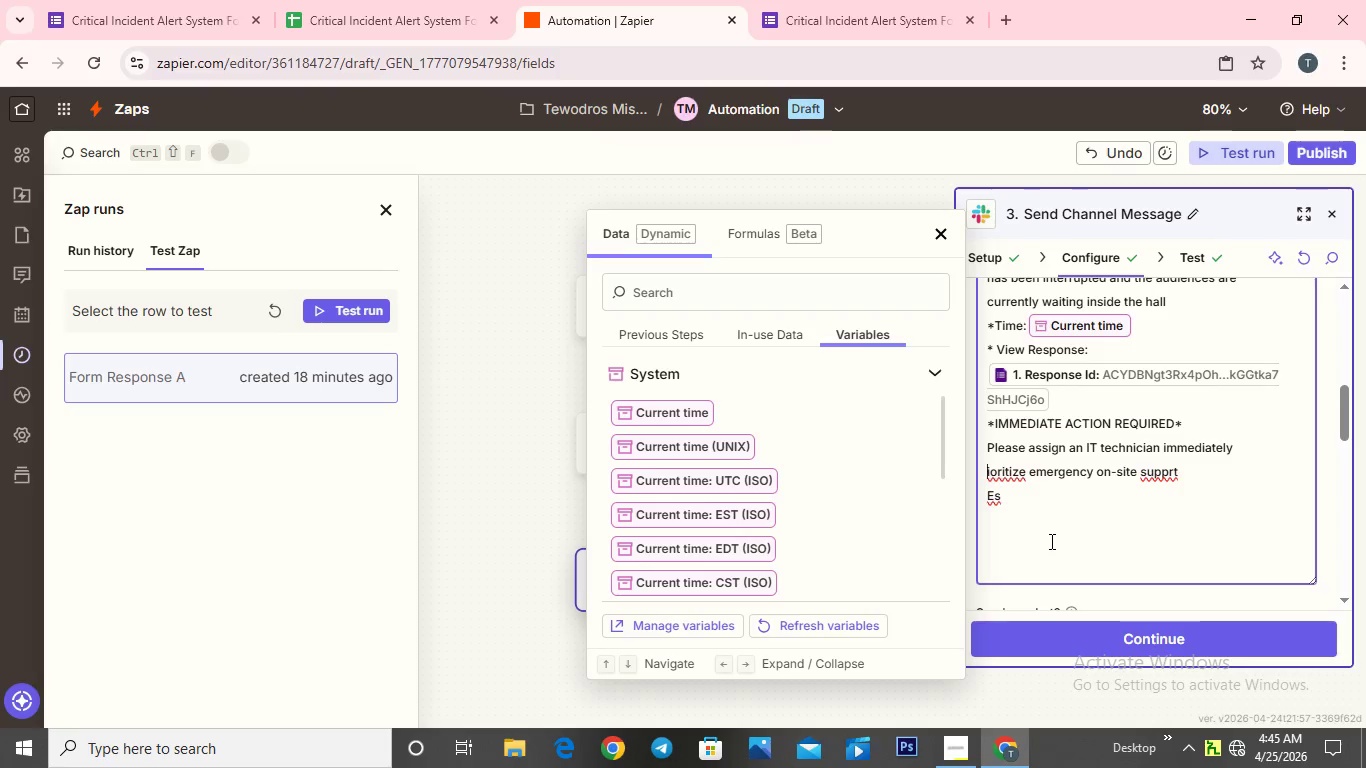 
key(P)
 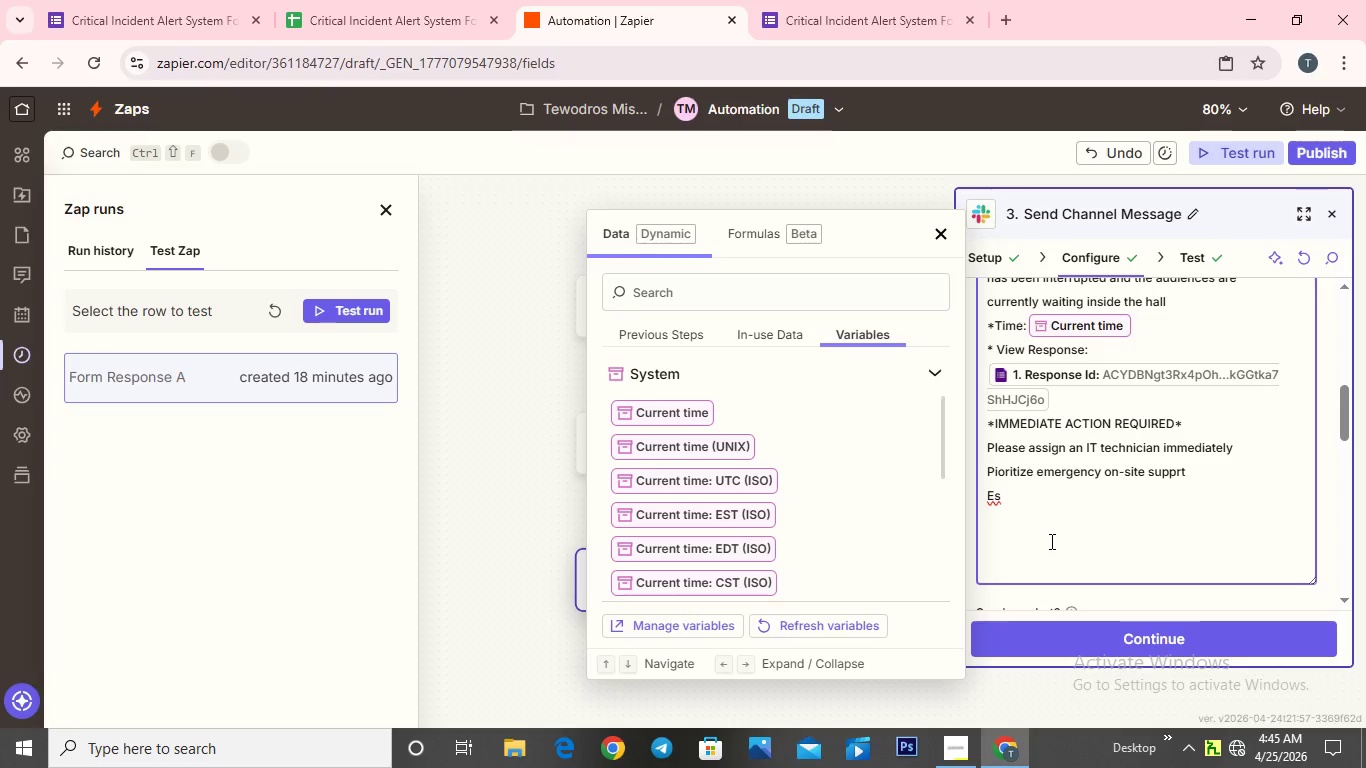 
key(Shift+ShiftLeft)
 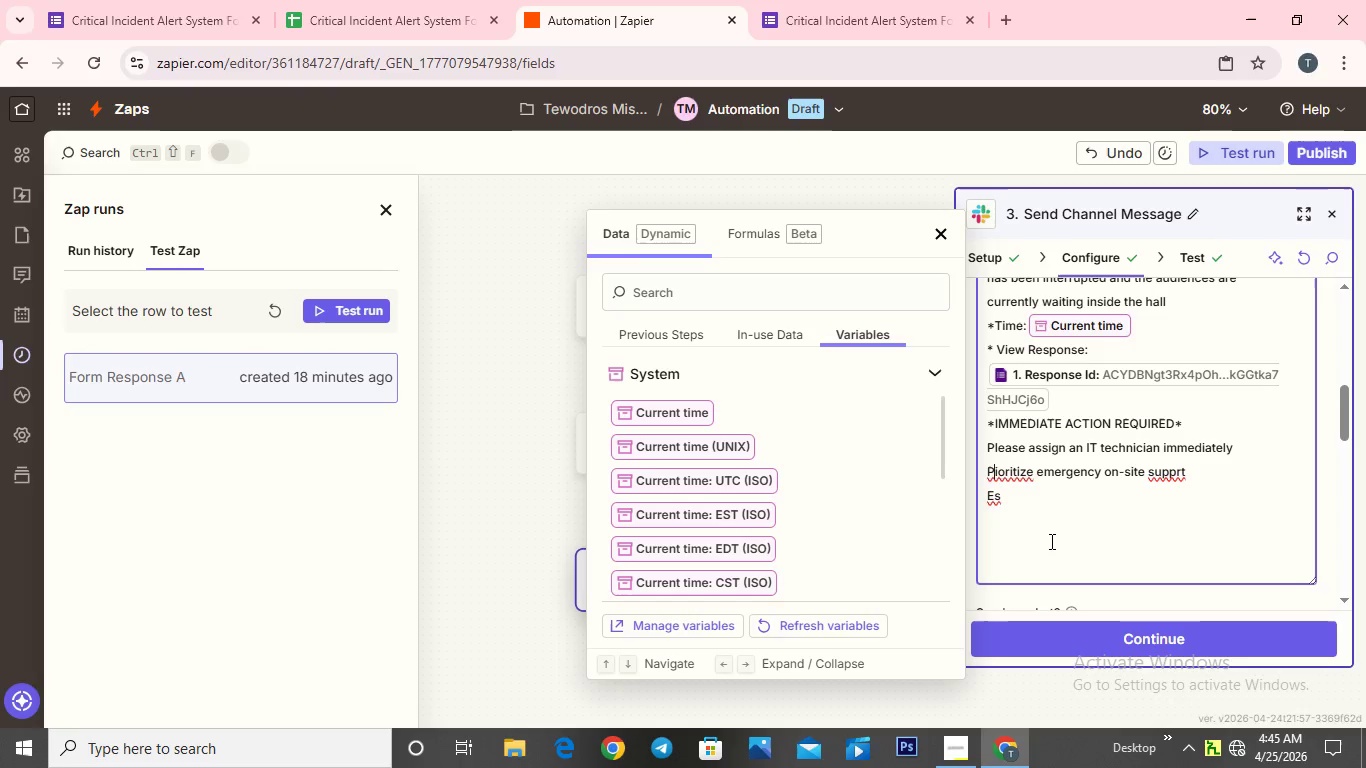 
key(CapsLock)
 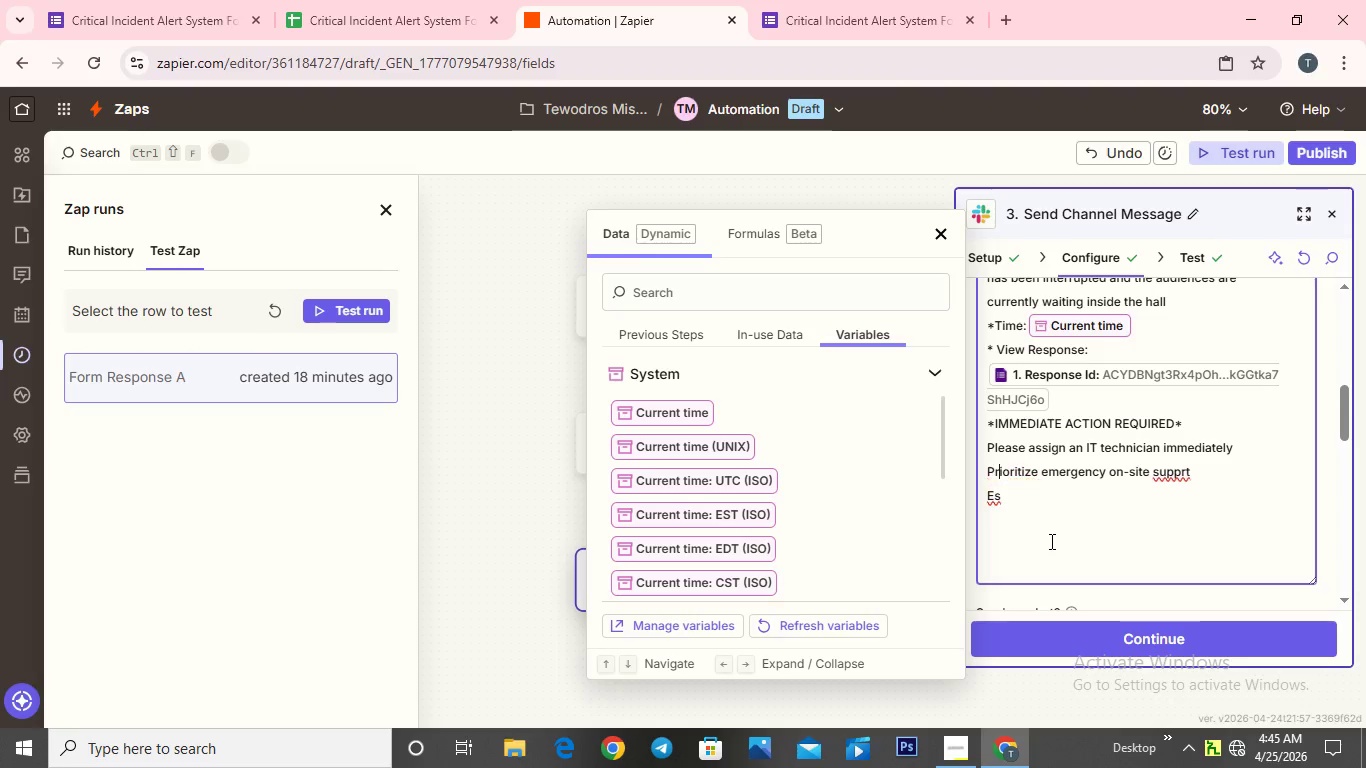 
key(R)
 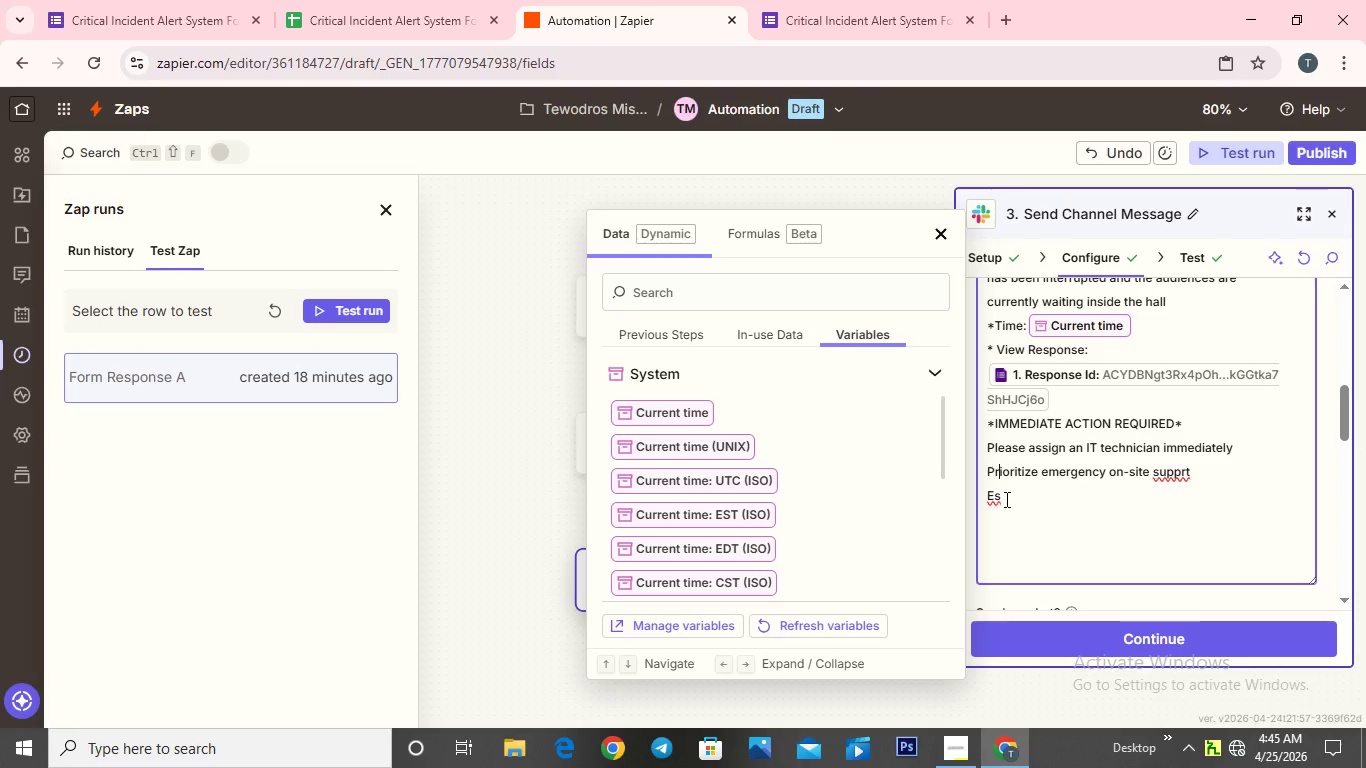 
left_click([1005, 499])
 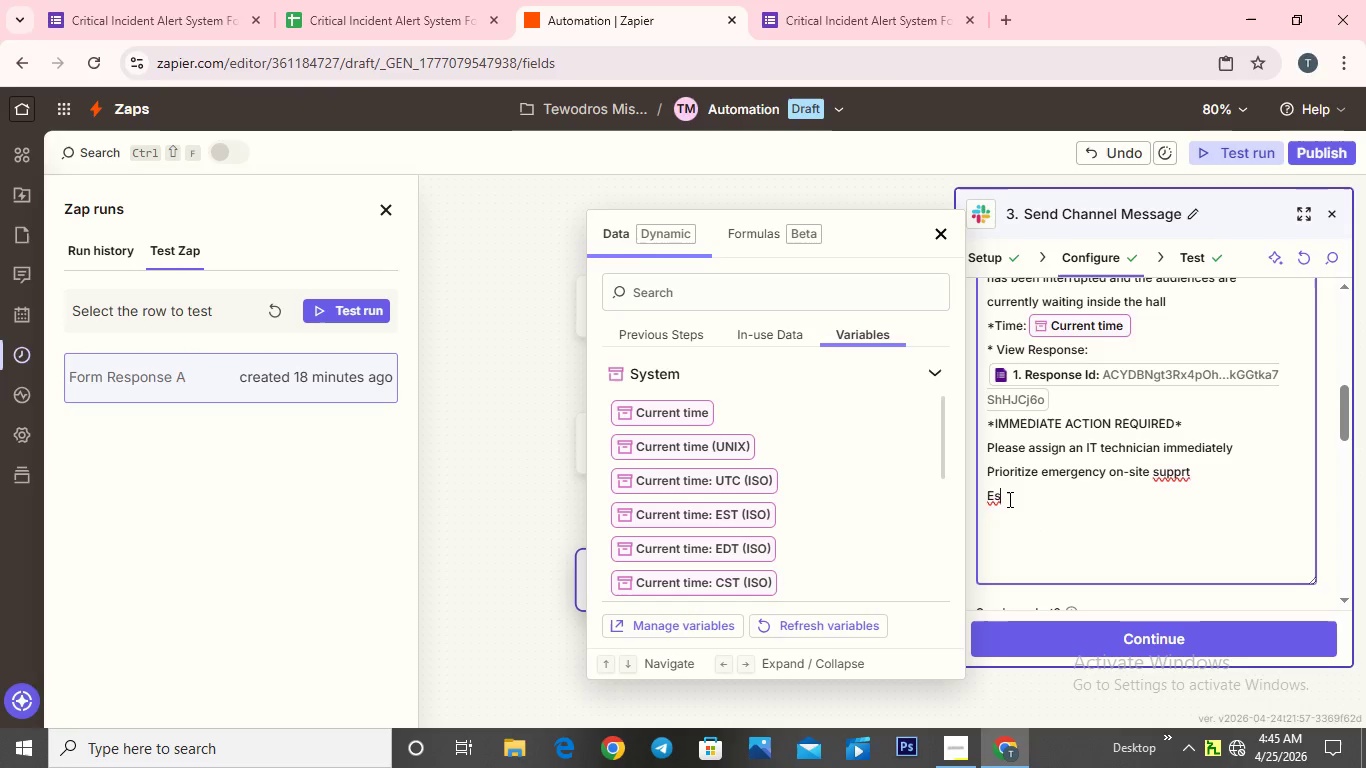 
type(timated downtime)
 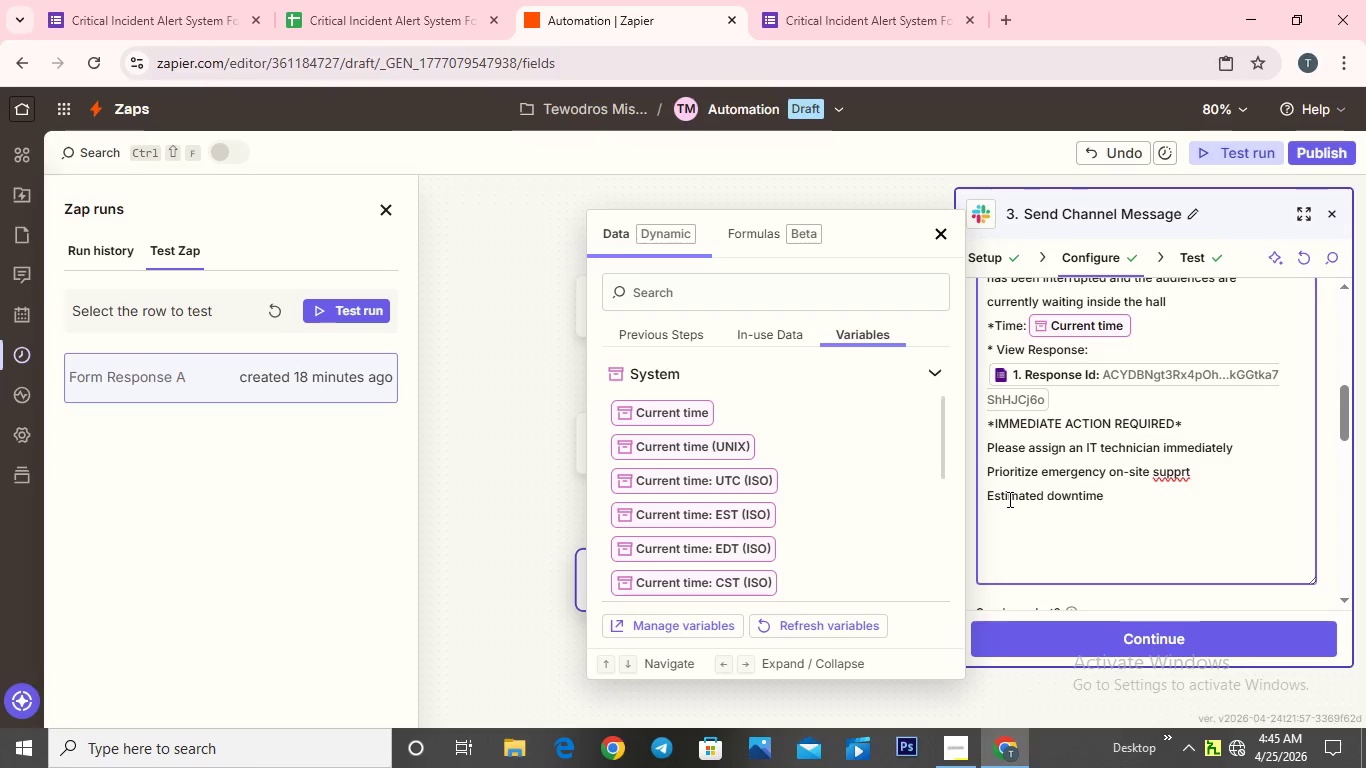 
key(C)
 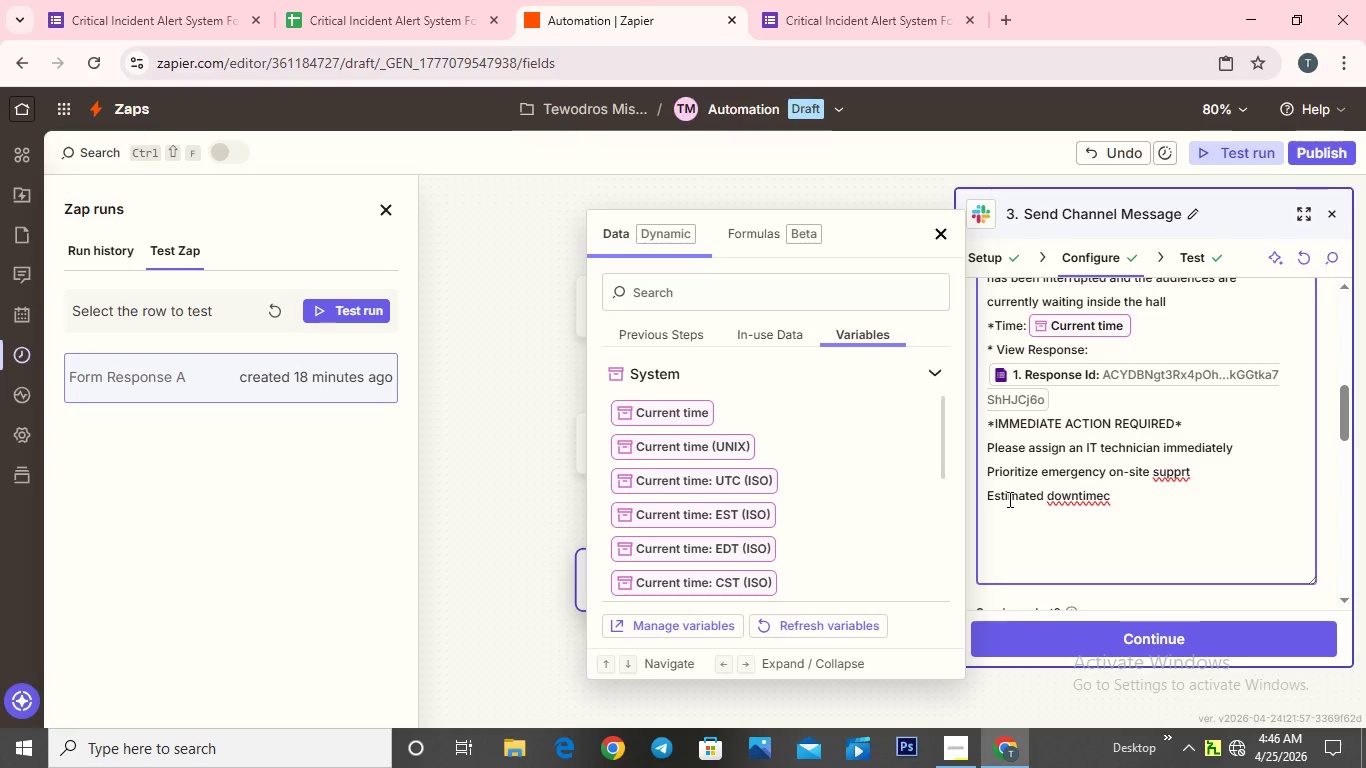 
wait(18.12)
 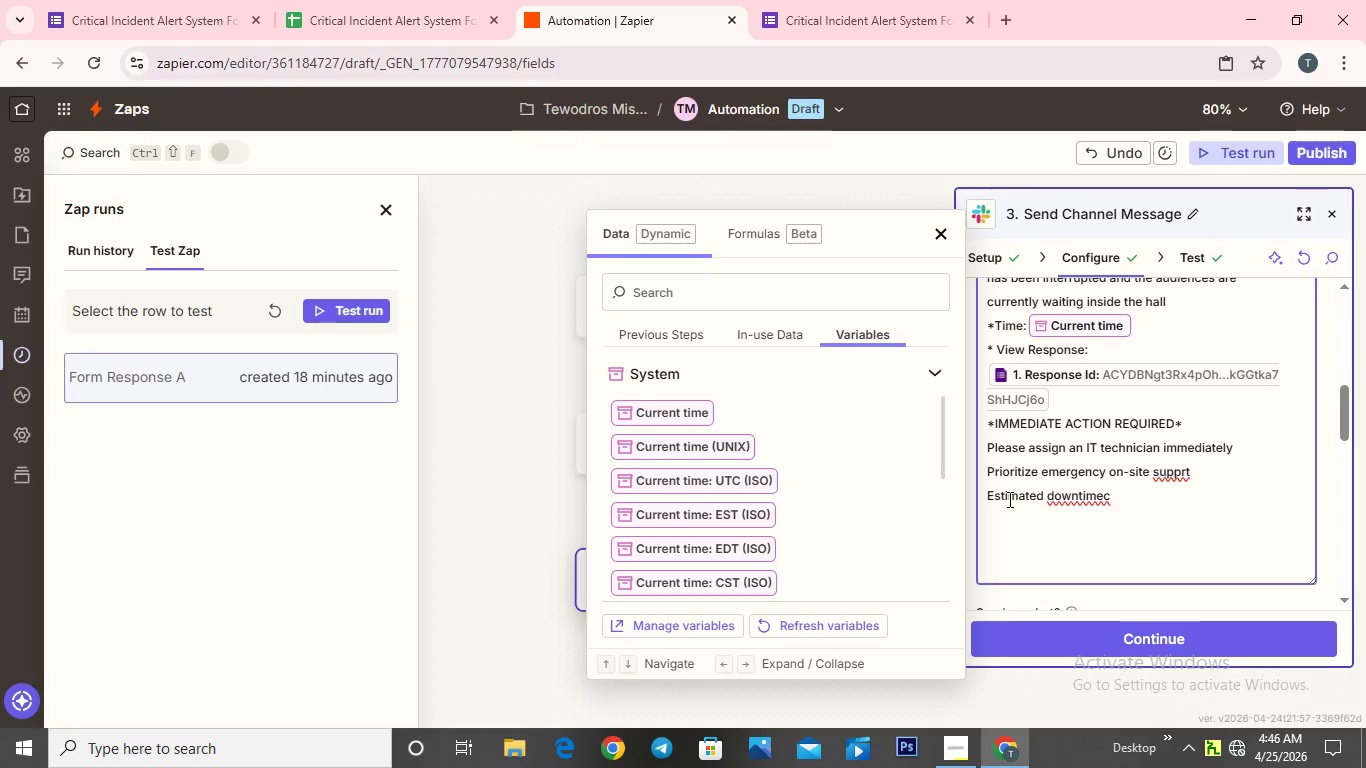 
hold_key(key=Enter, duration=0.58)
 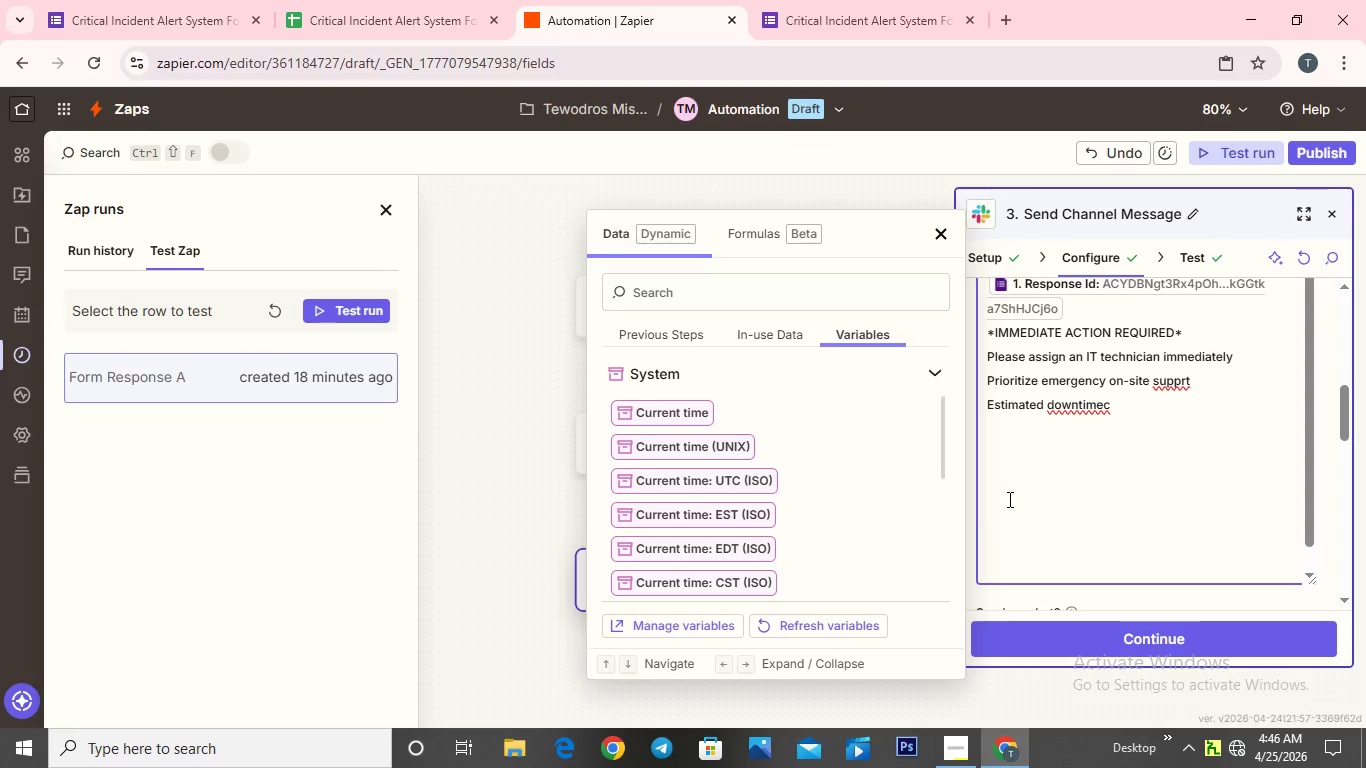 
hold_key(key=Backspace, duration=0.55)
 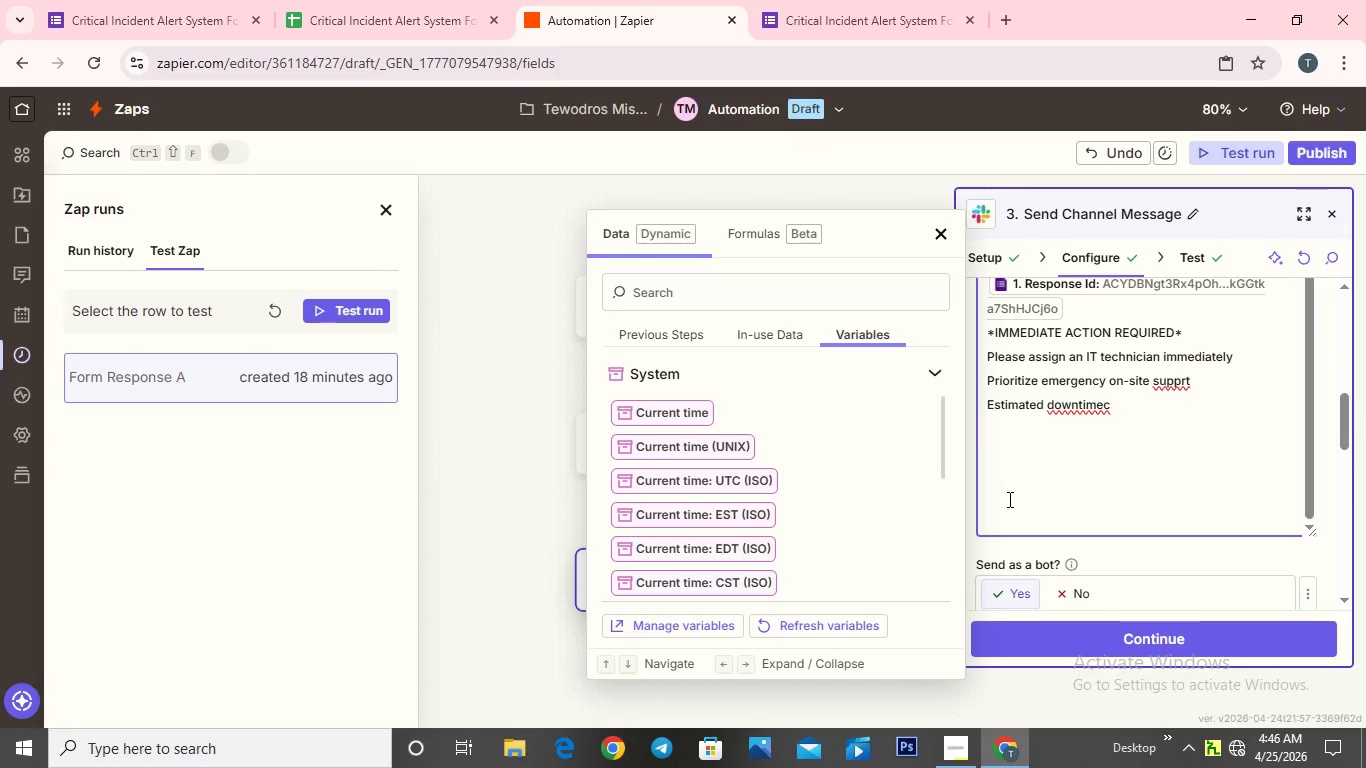 
wait(7.19)
 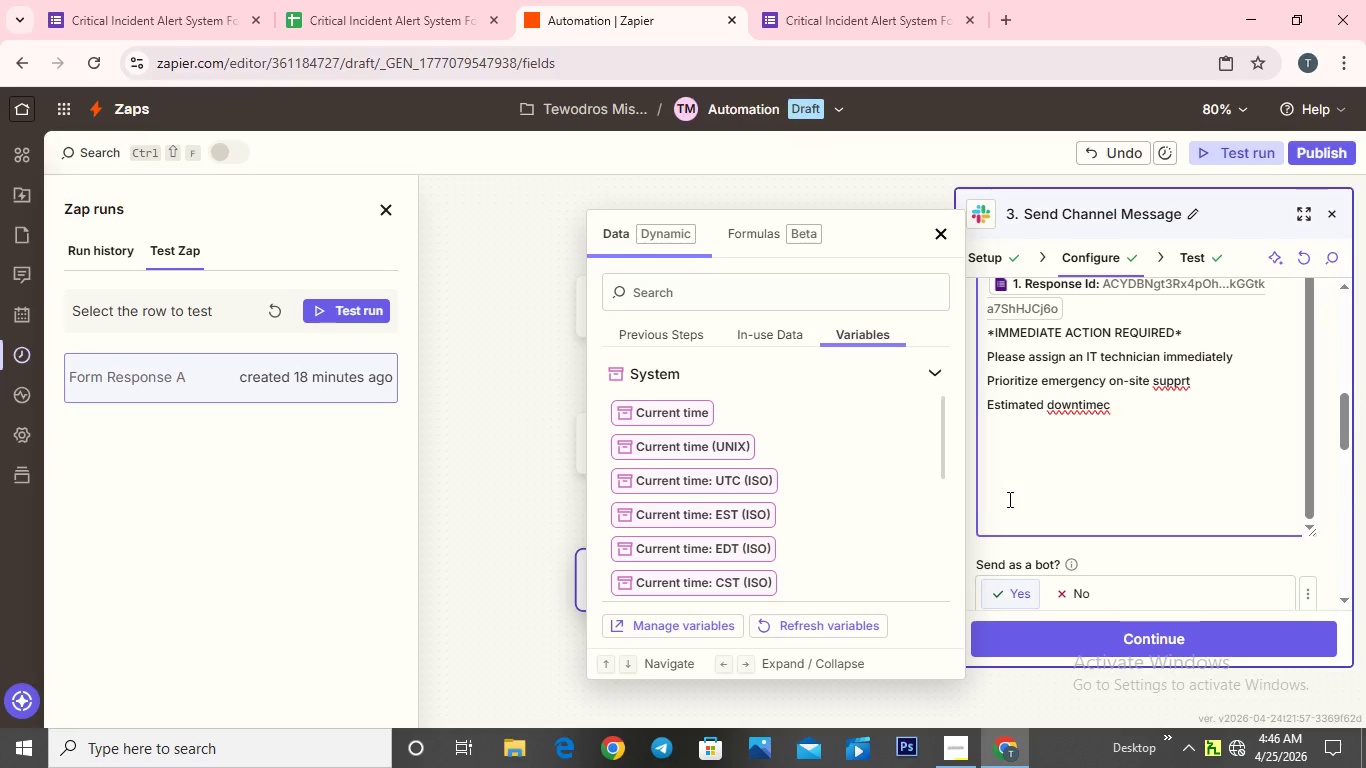 
hold_key(key=Backspace, duration=0.36)
 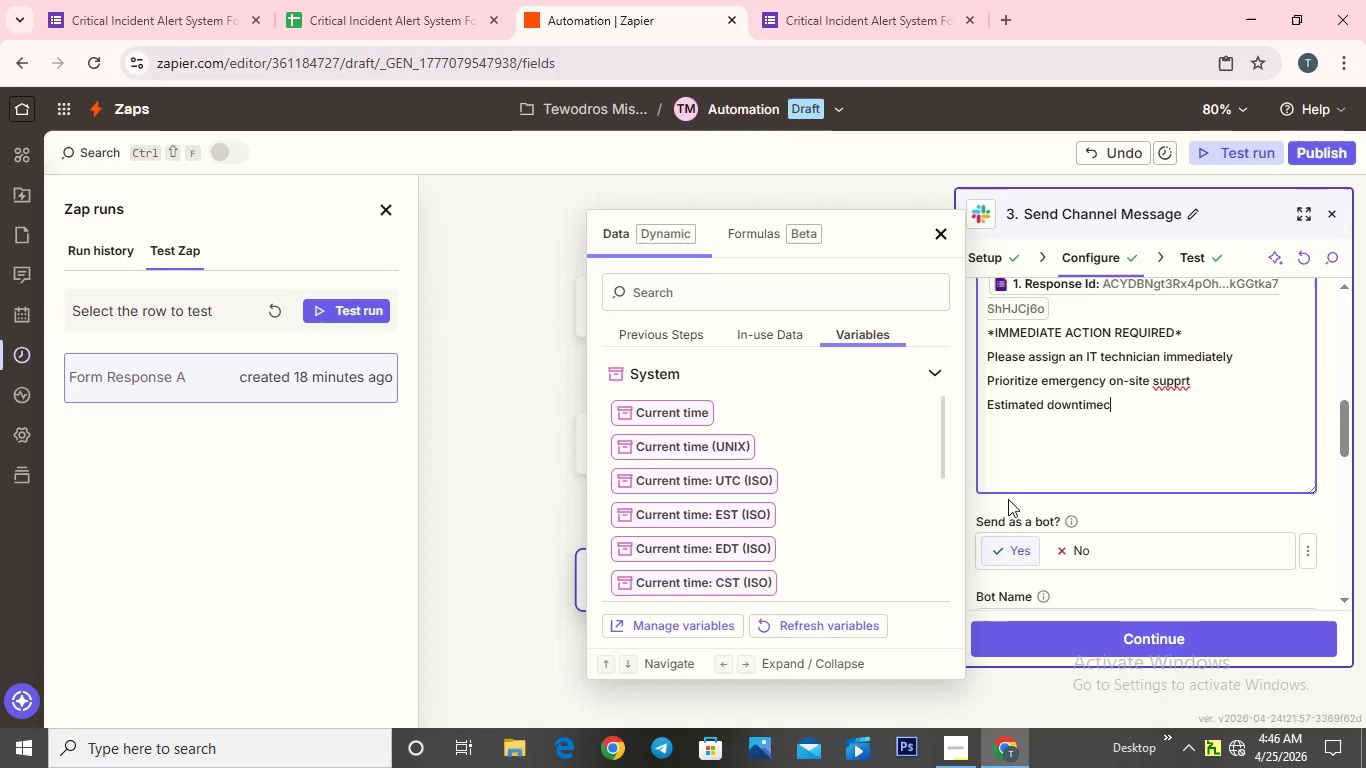 
key(Backspace)
 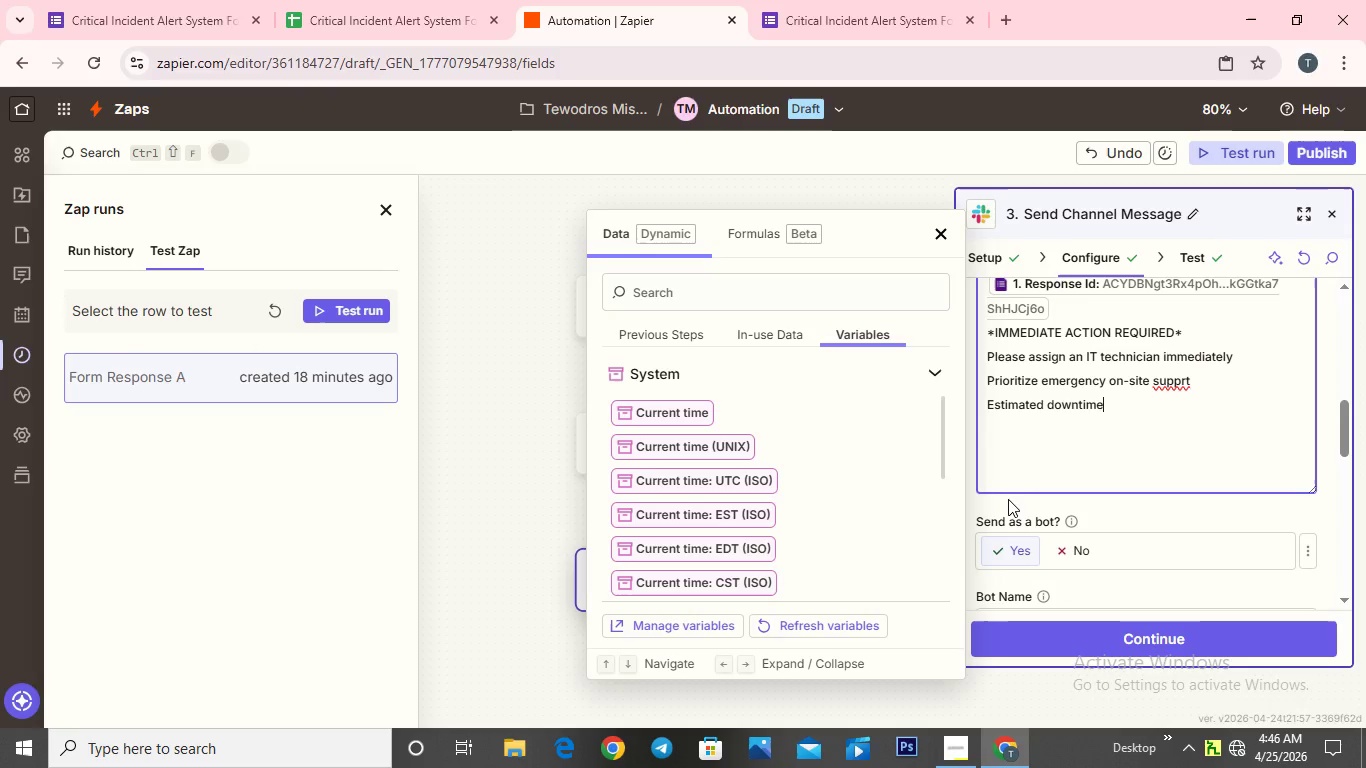 
key(Backspace)
 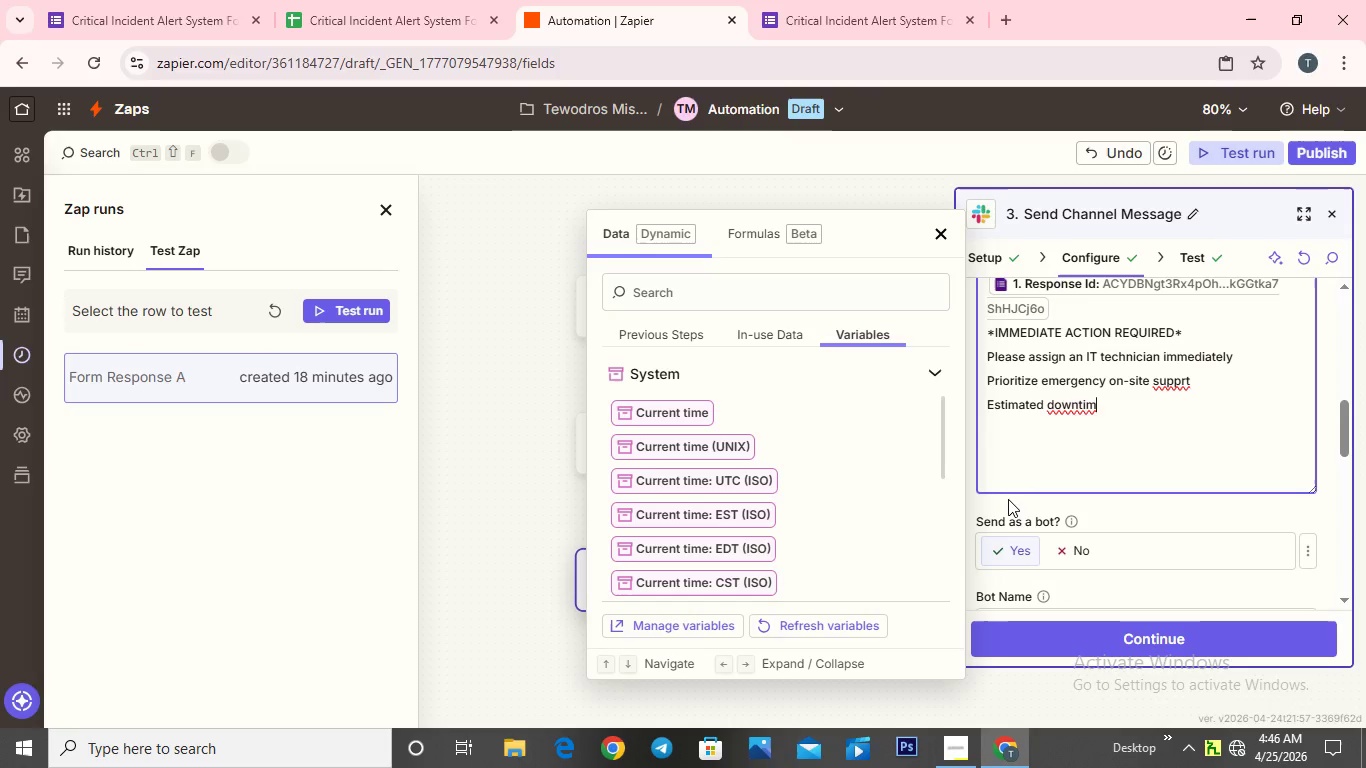 
key(Backspace)
 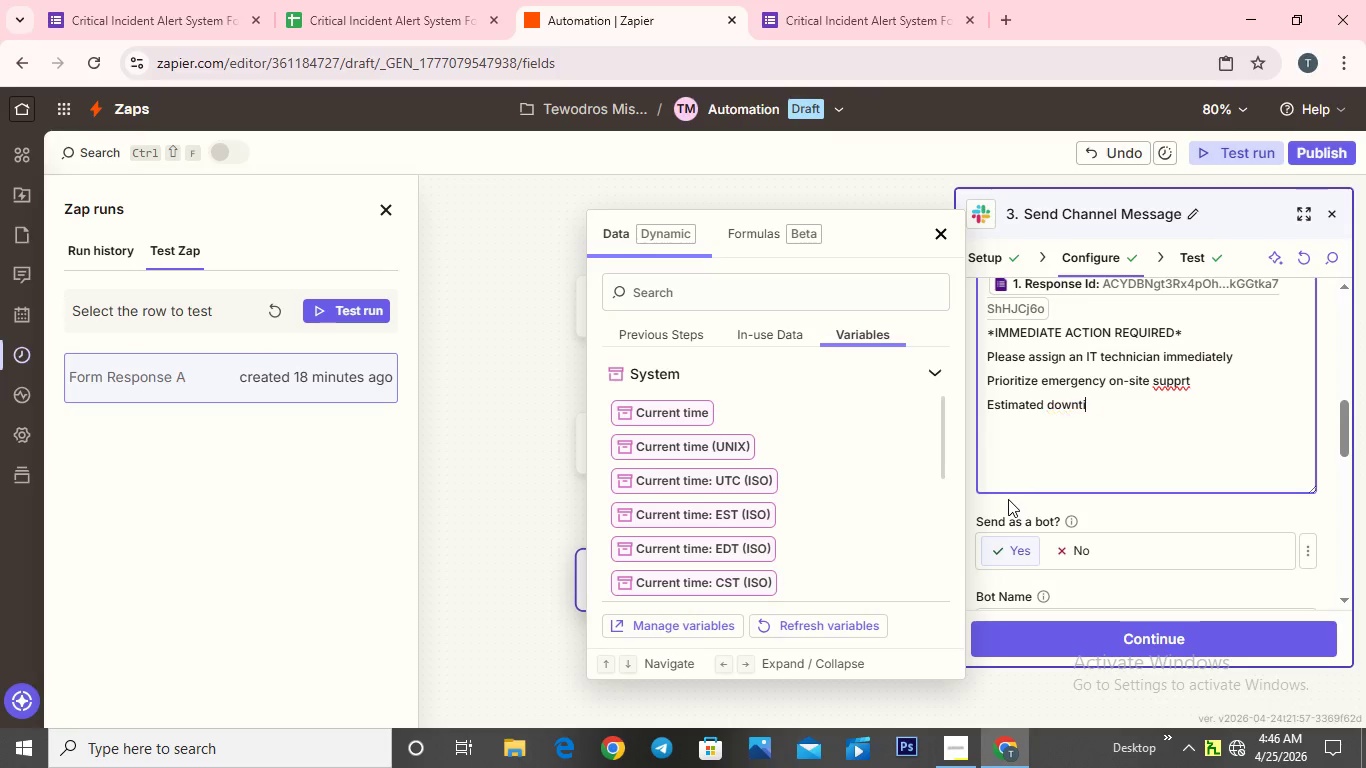 
key(Backspace)
 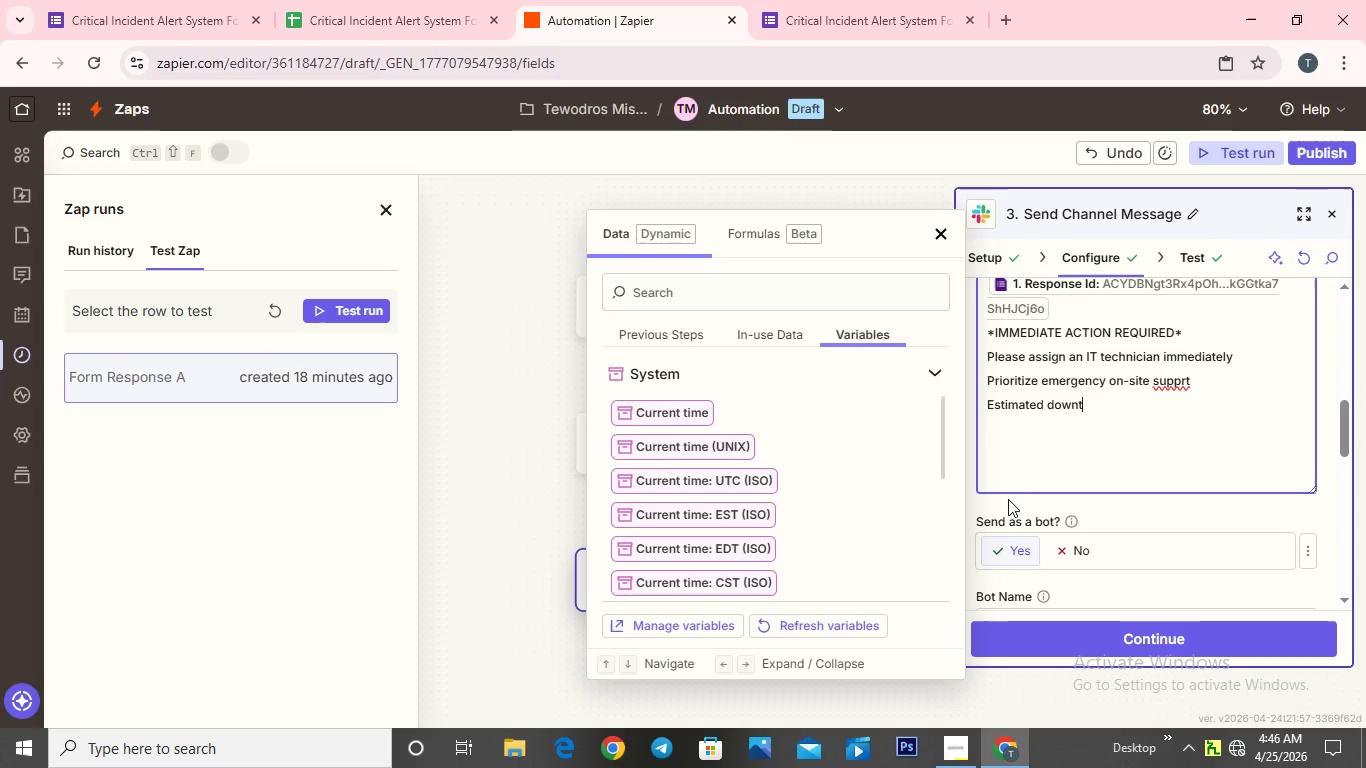 
key(Backspace)
 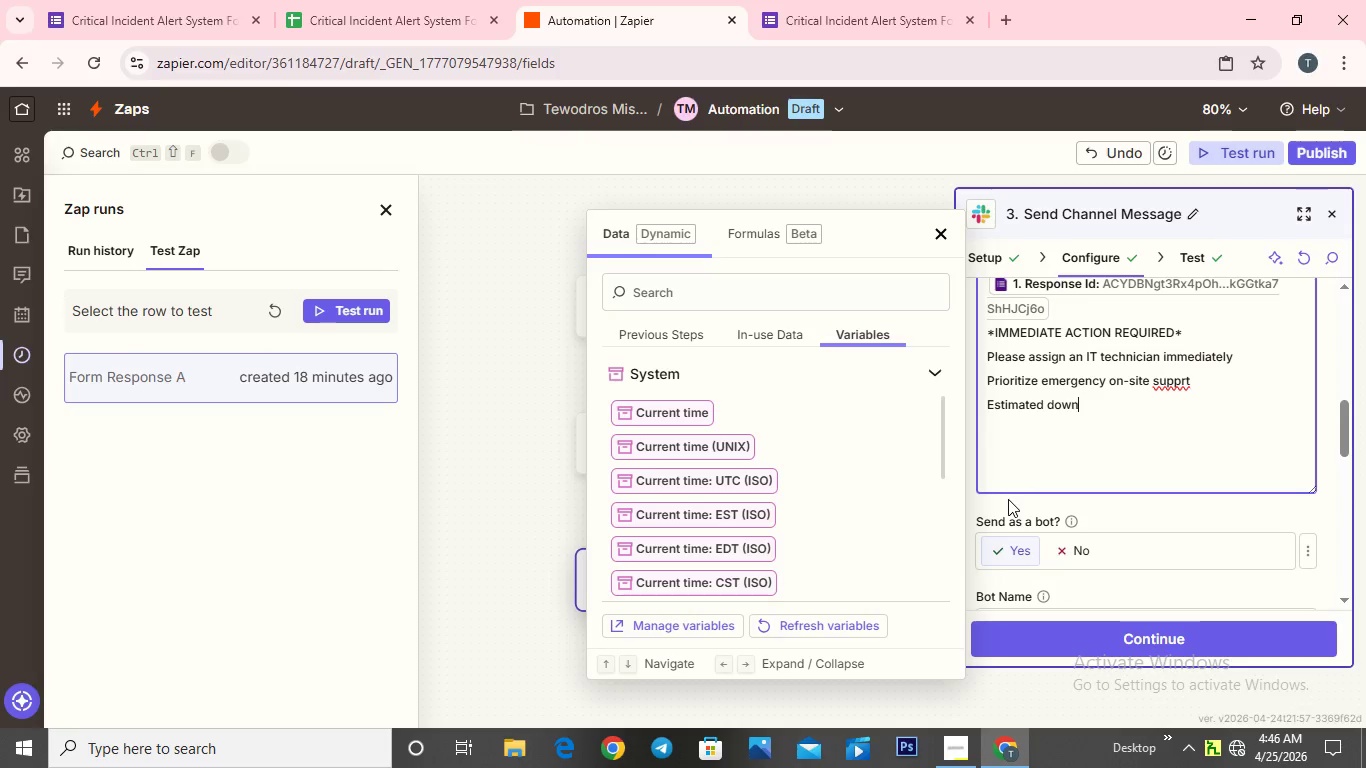 
key(Backspace)
 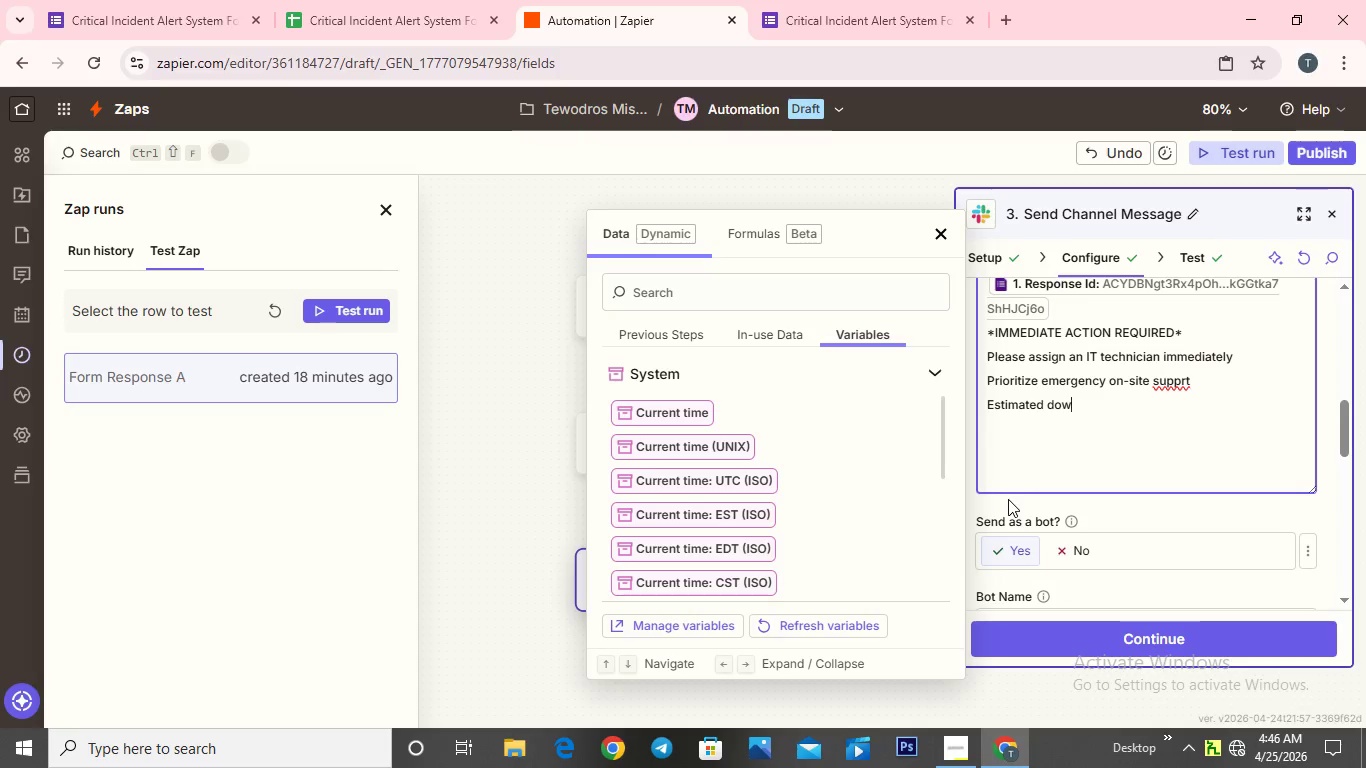 
key(Backspace)
 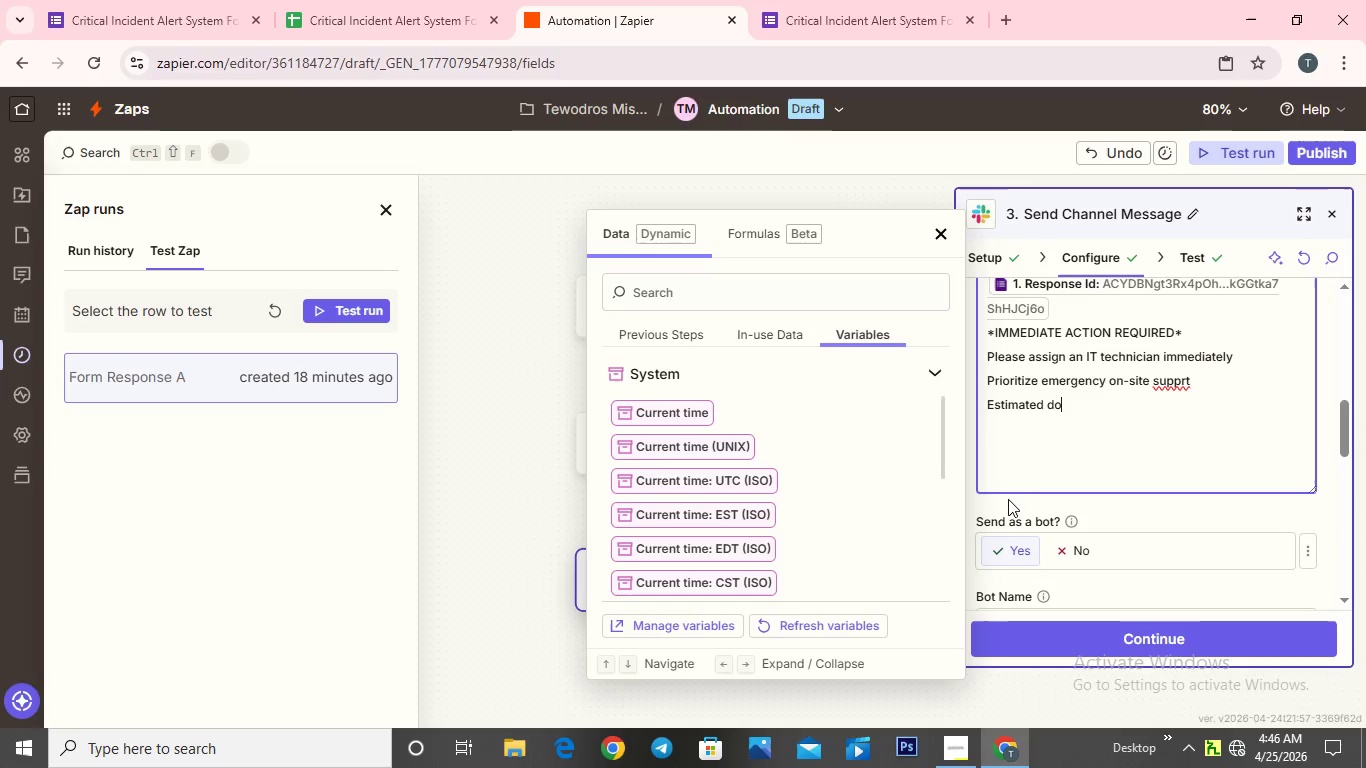 
key(Backspace)
 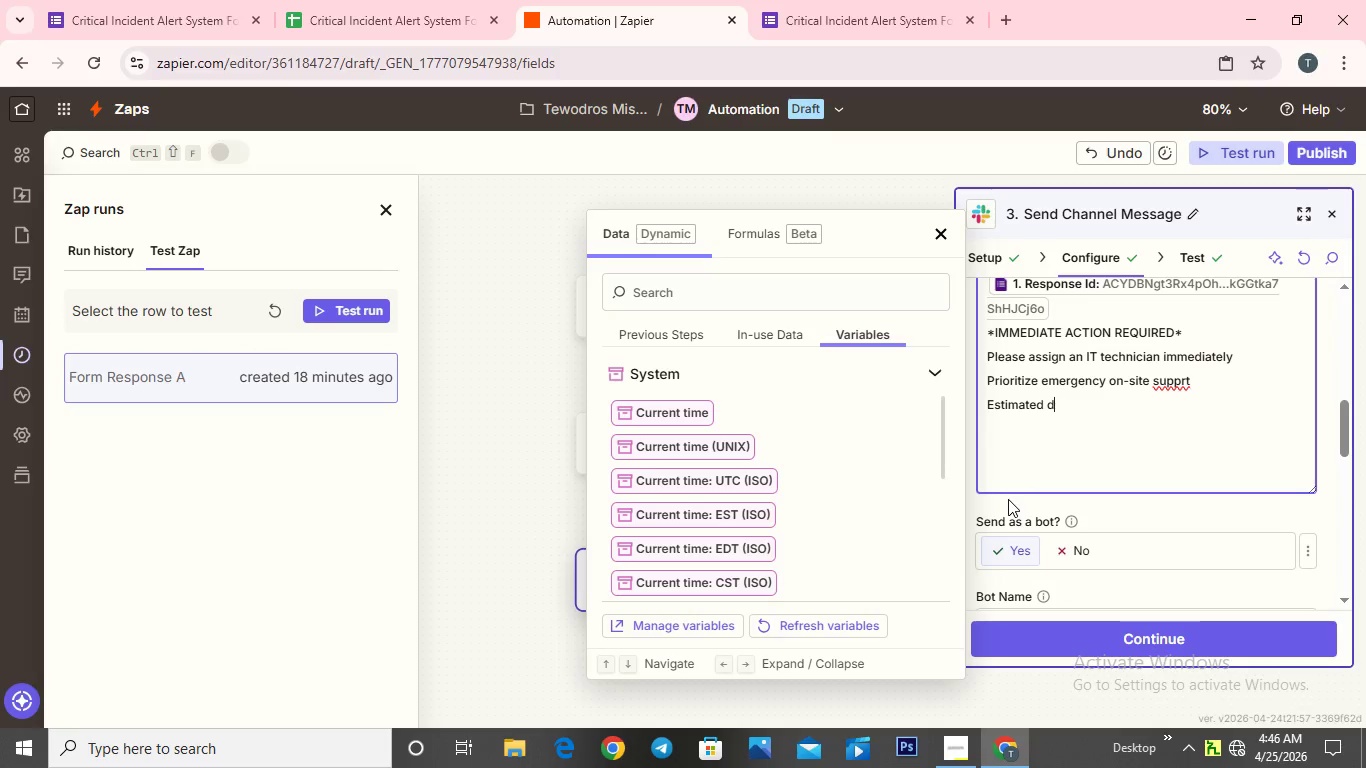 
hold_key(key=Backspace, duration=0.8)
 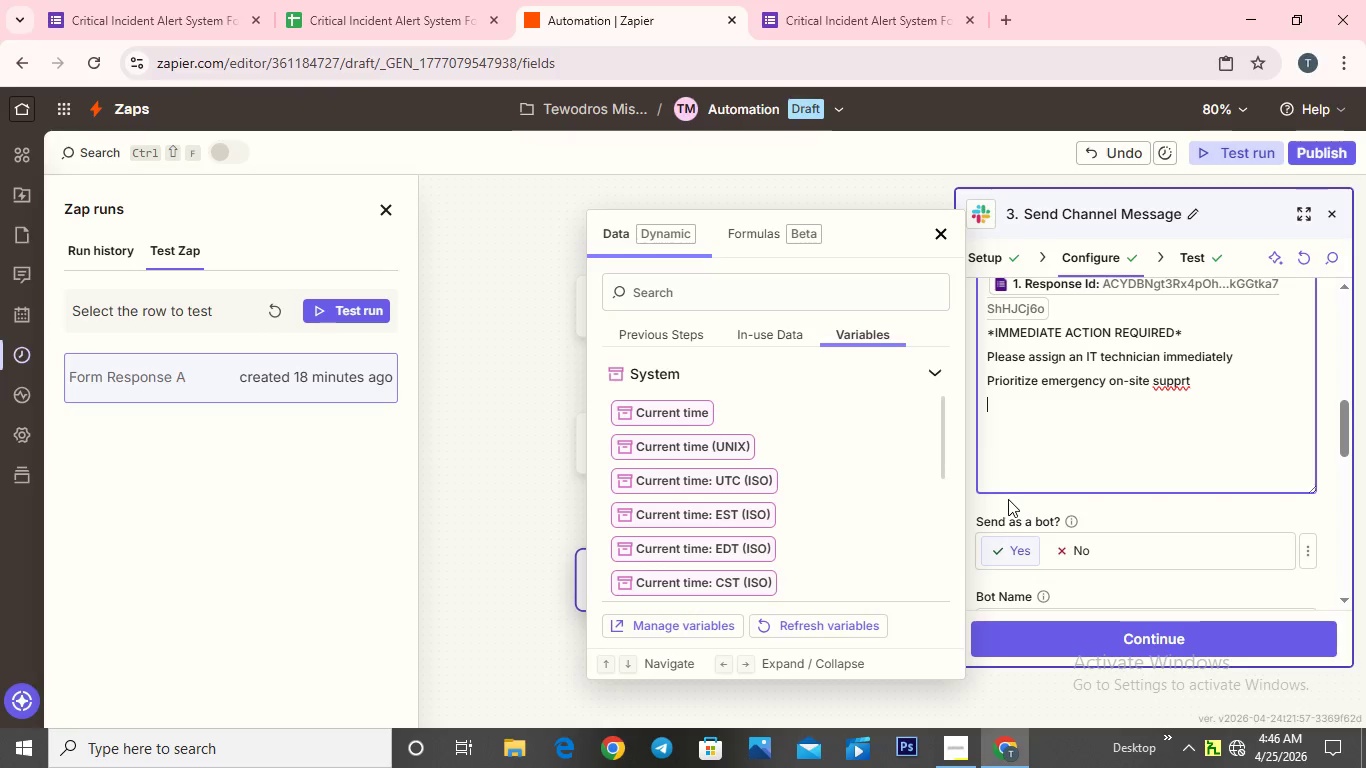 
key(Backspace)
 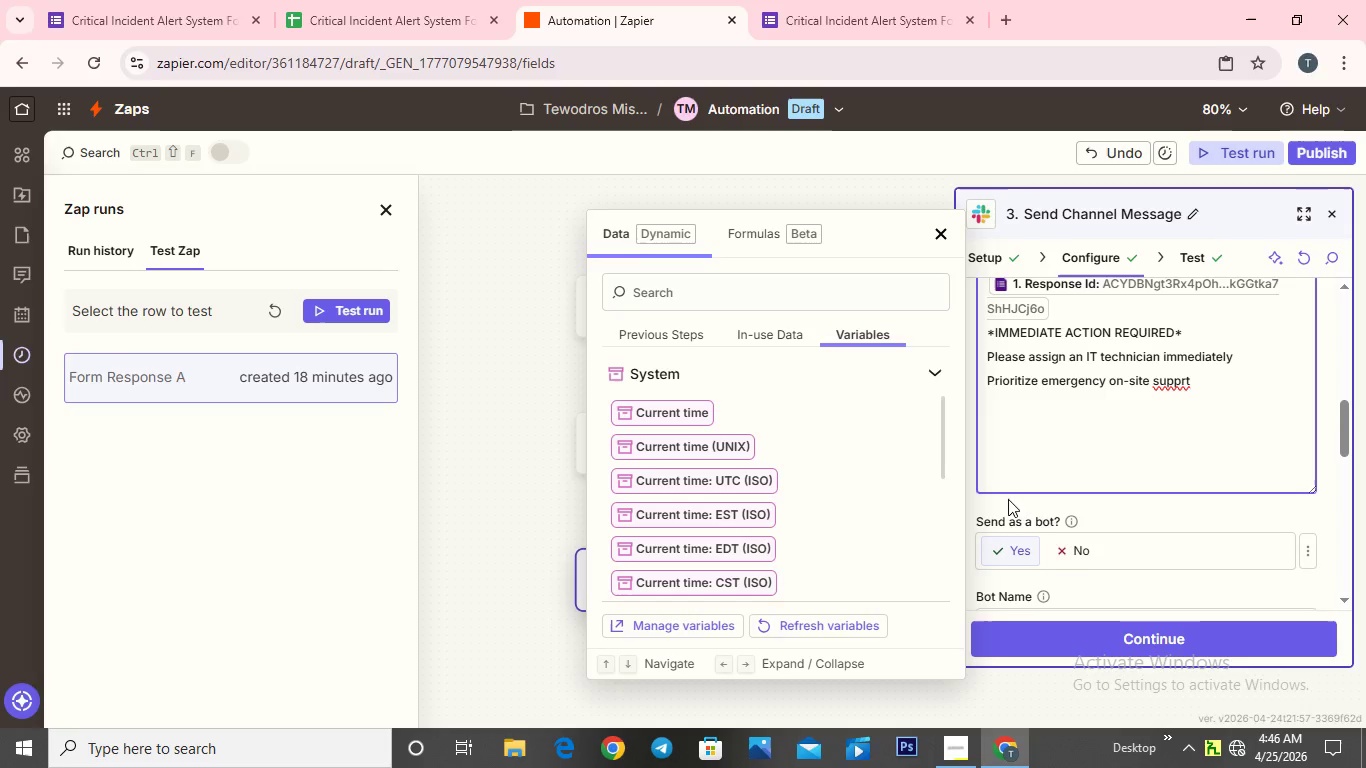 
key(Backspace)
 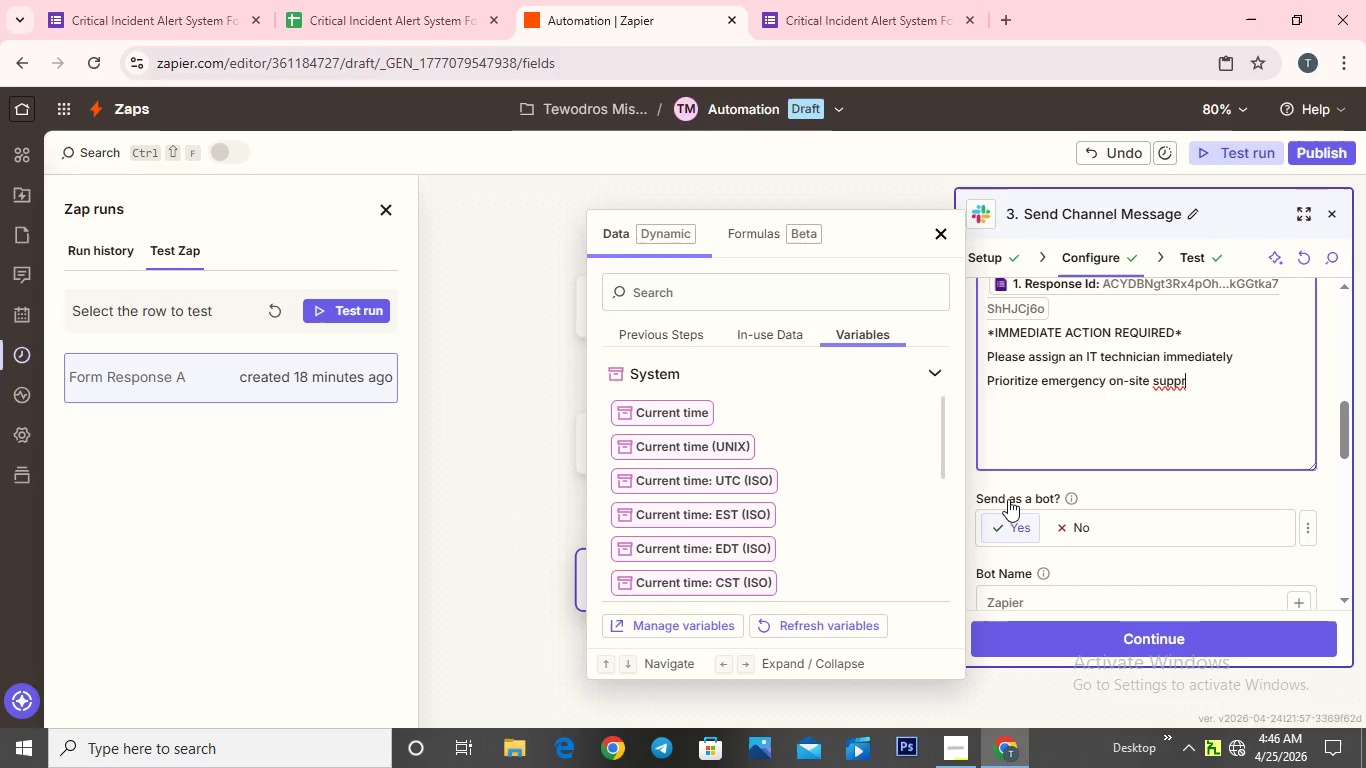 
key(Backspace)
 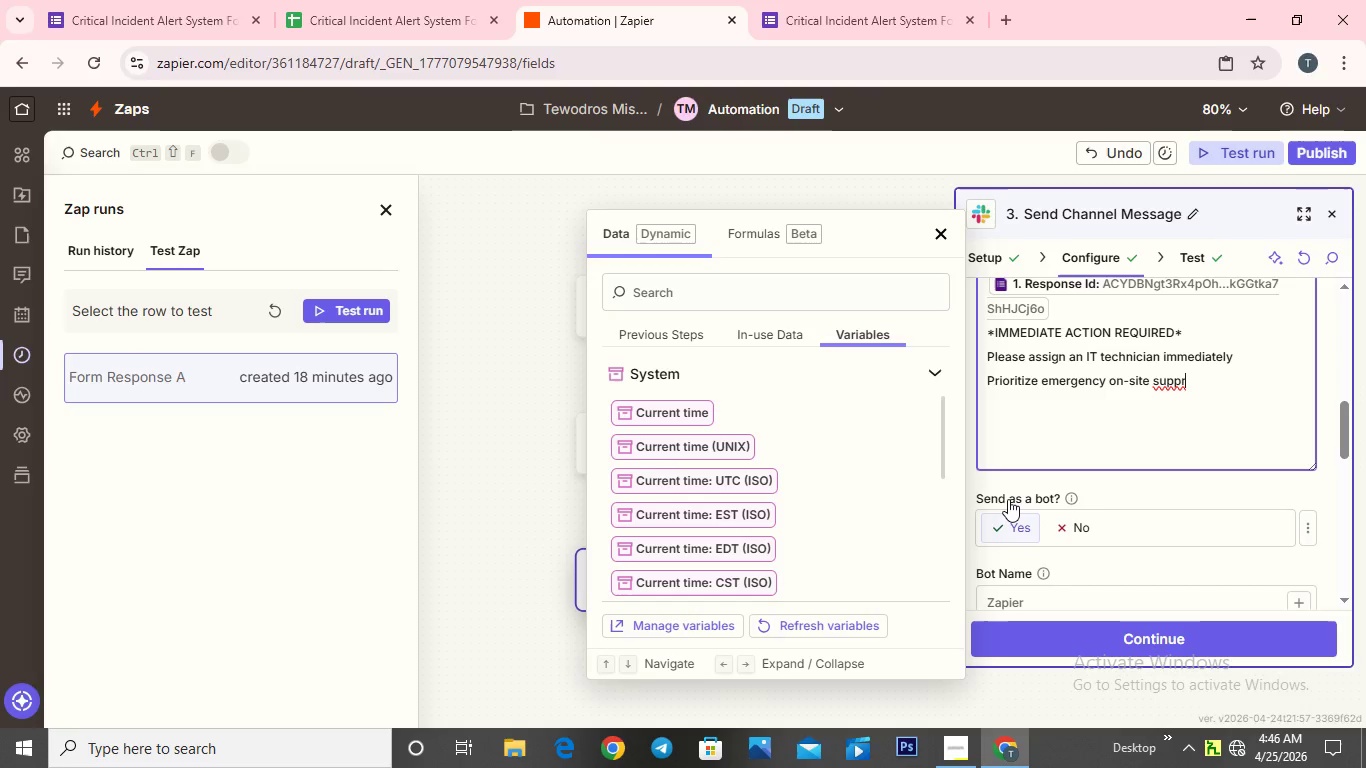 
hold_key(key=Backspace, duration=0.72)
 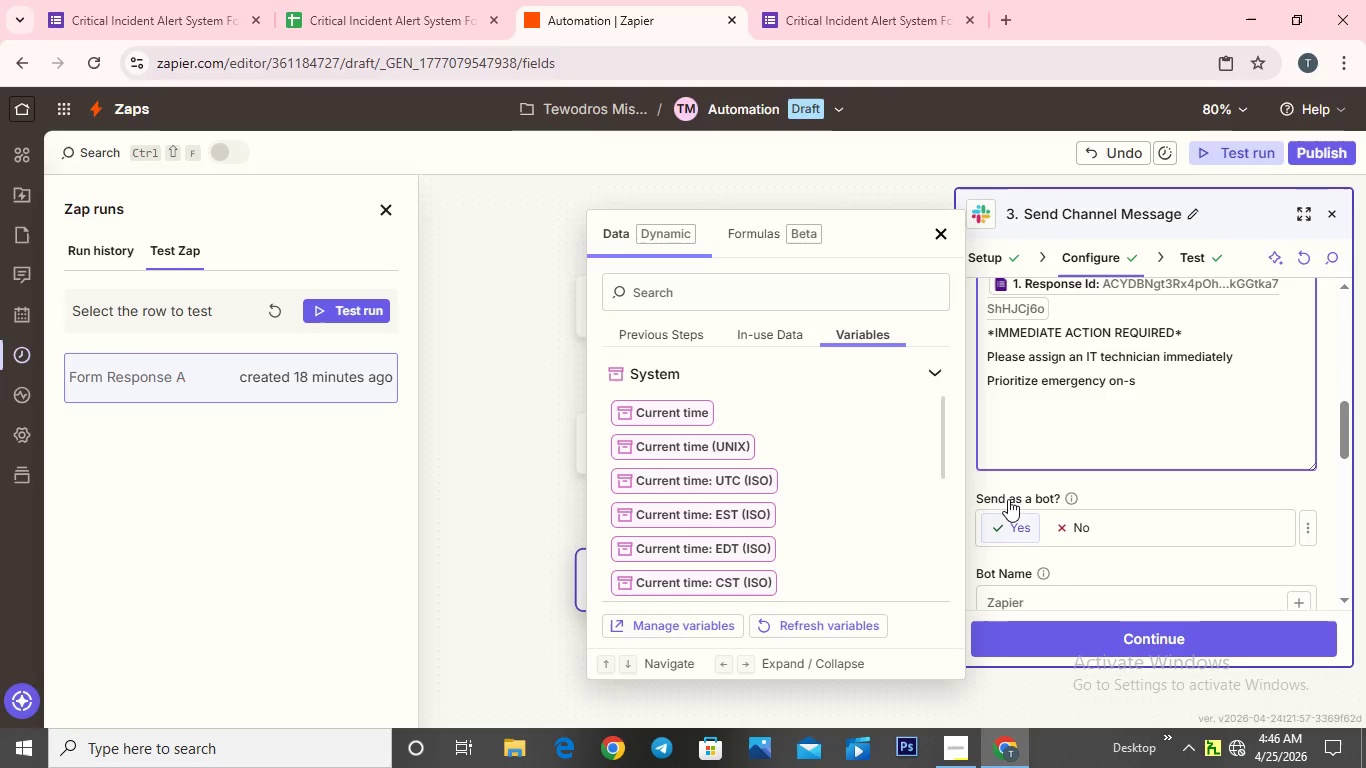 
key(Backspace)
 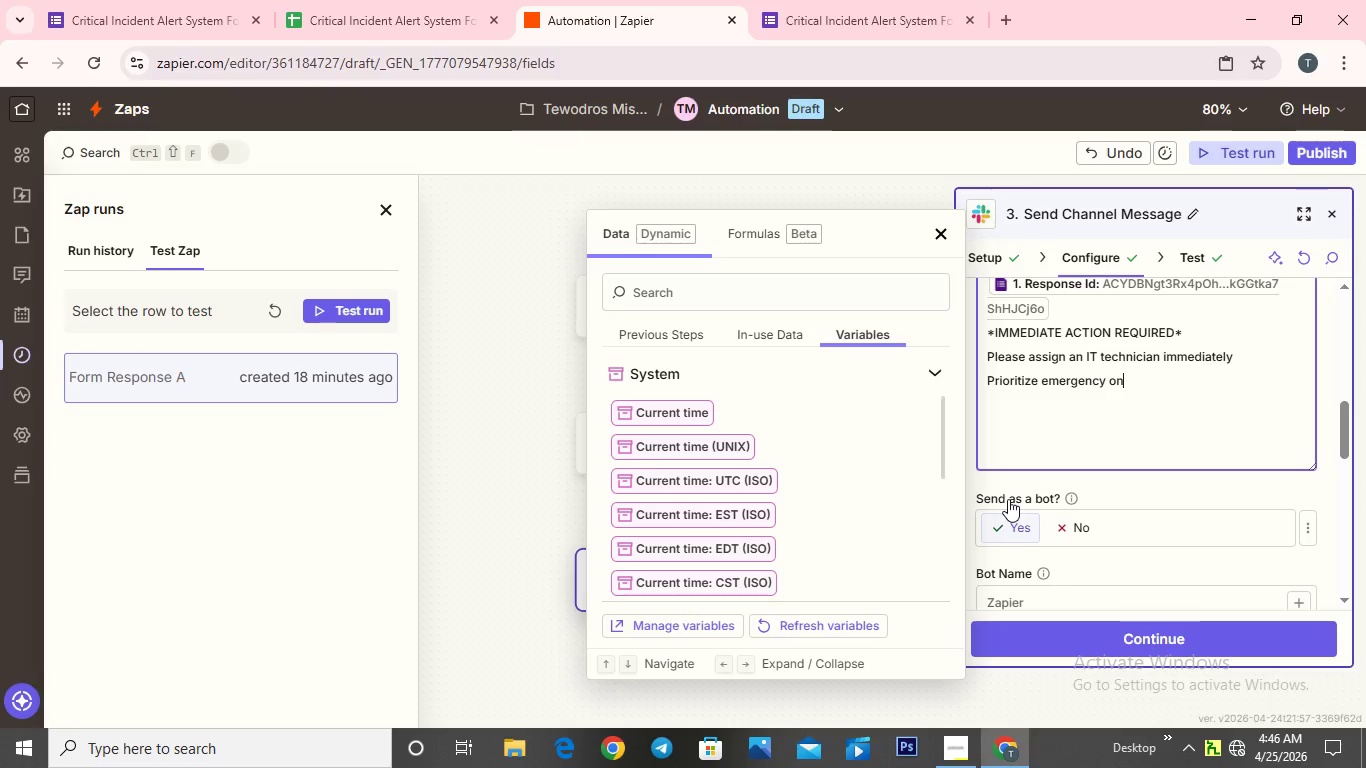 
key(Backspace)
 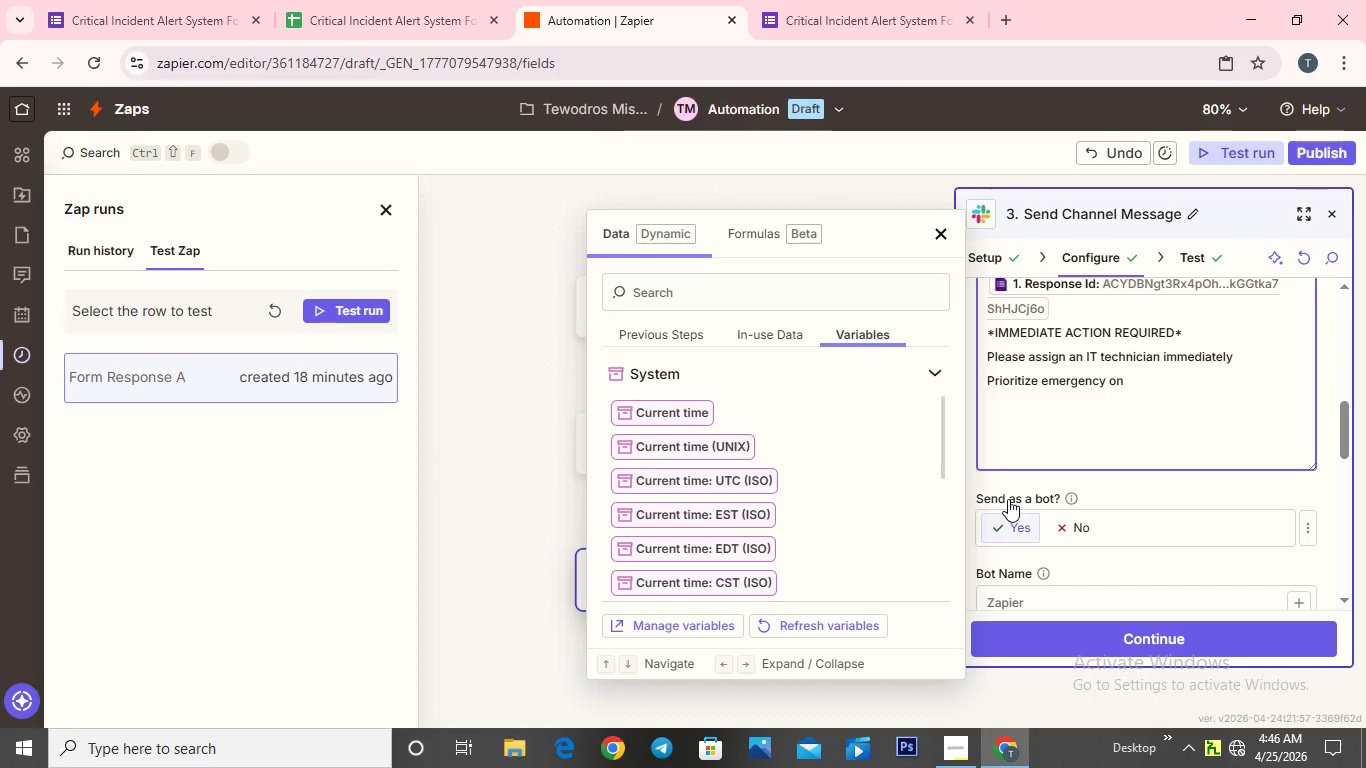 
key(Backspace)
 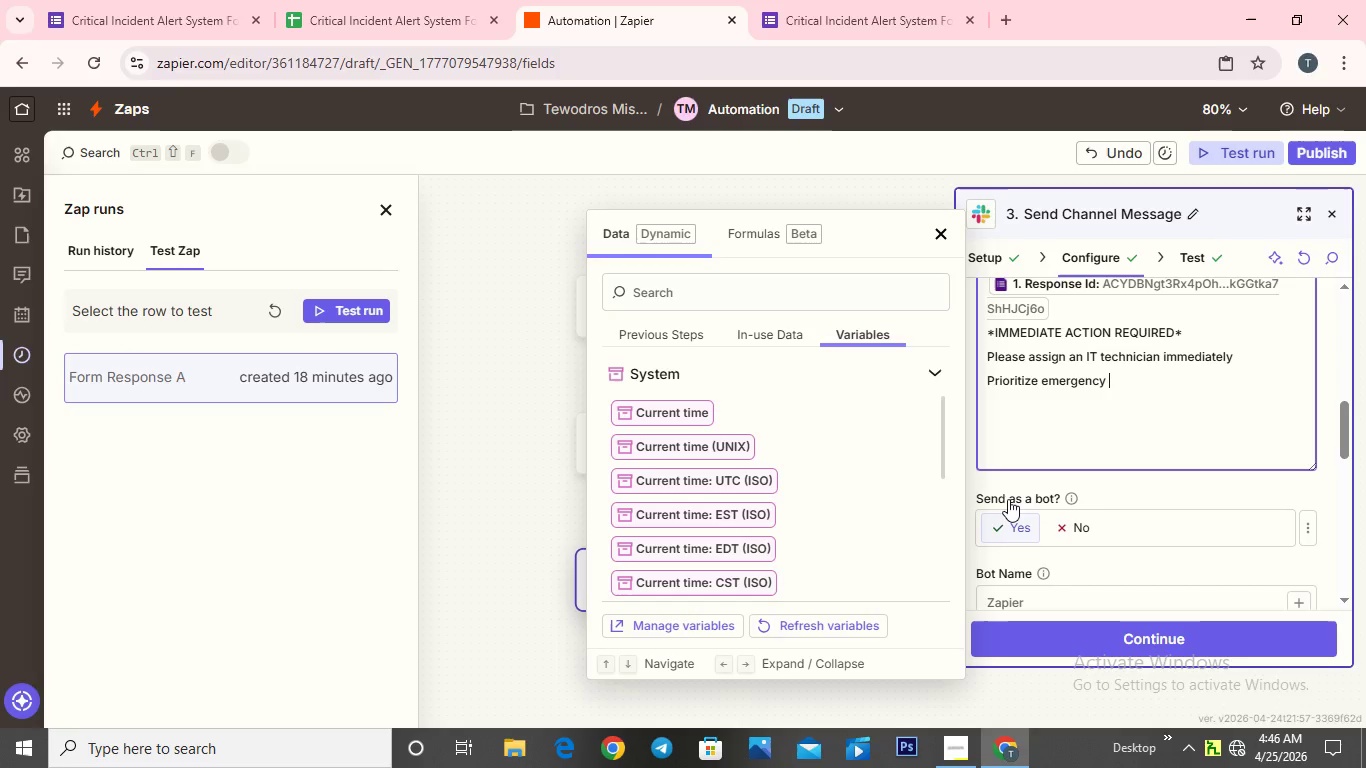 
key(Backspace)
 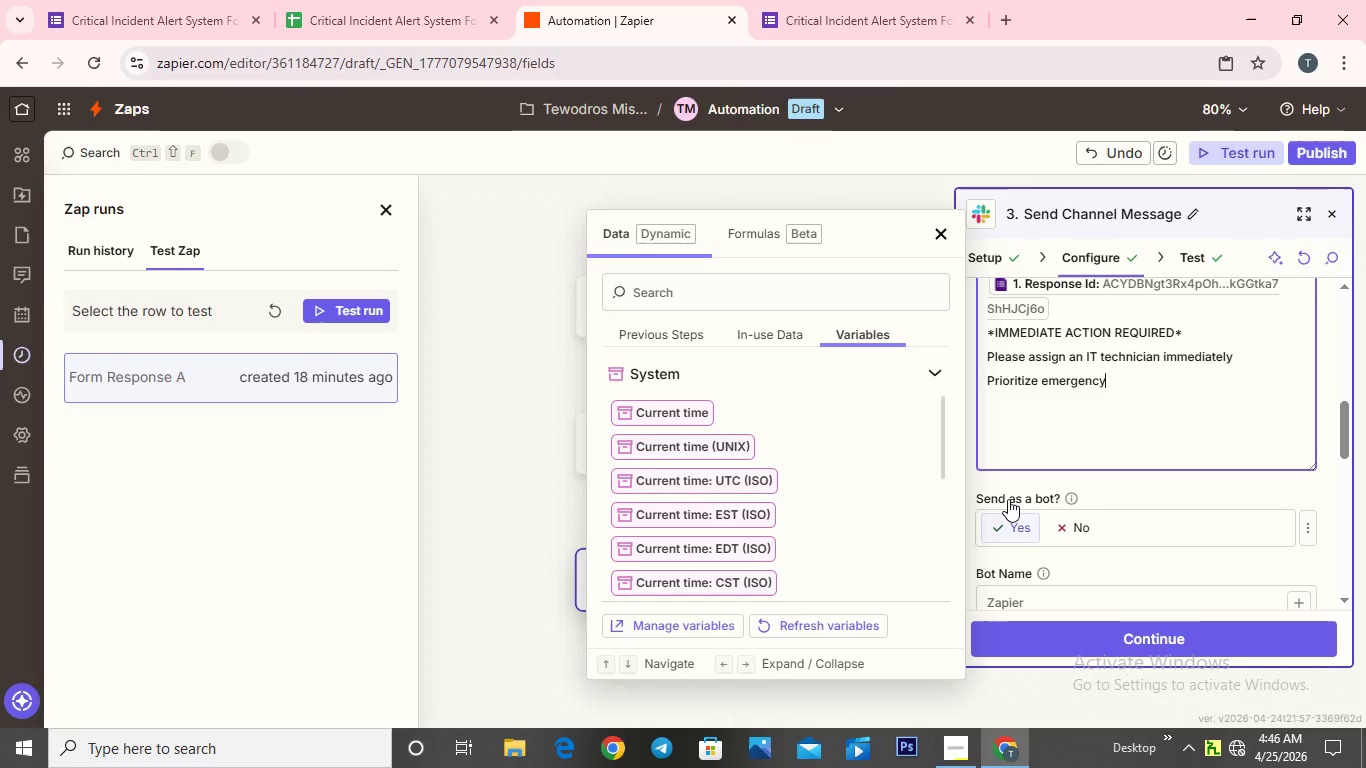 
key(Backspace)
 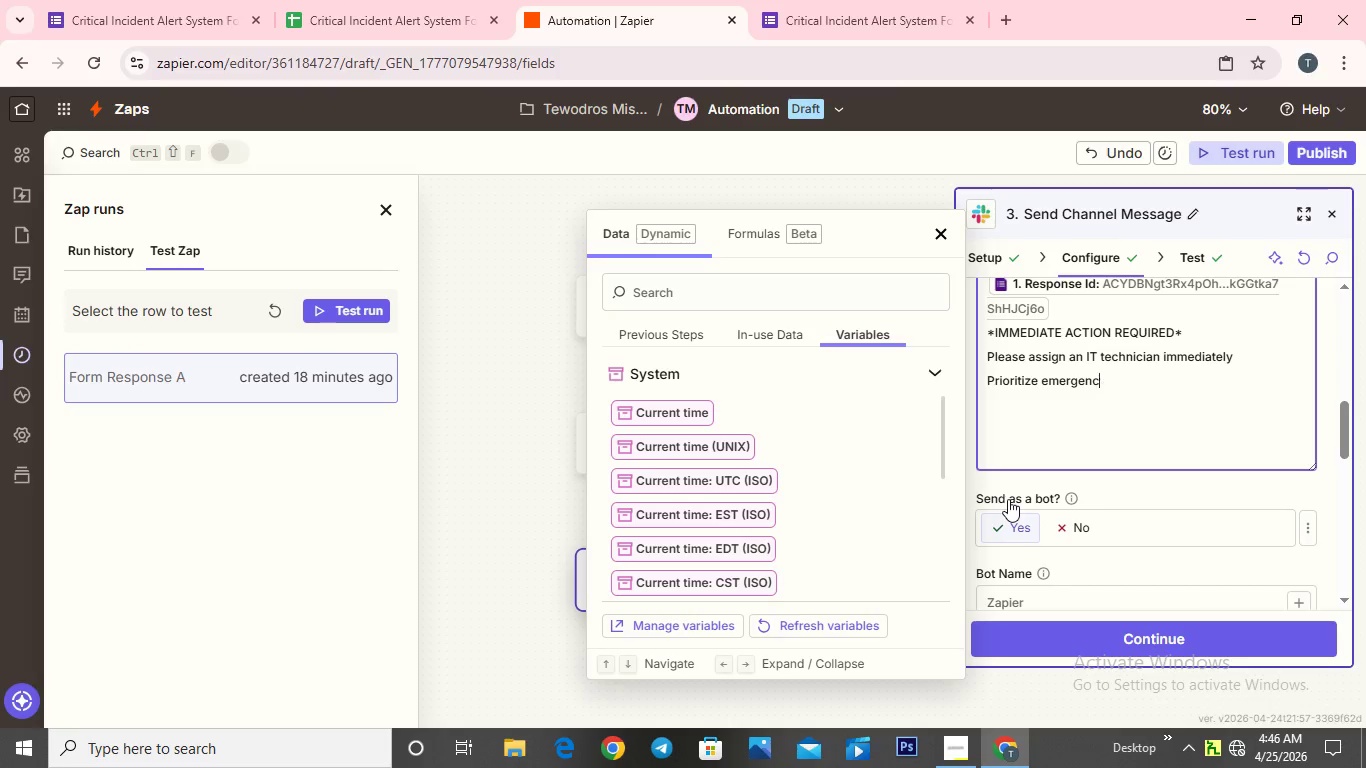 
key(Backspace)
 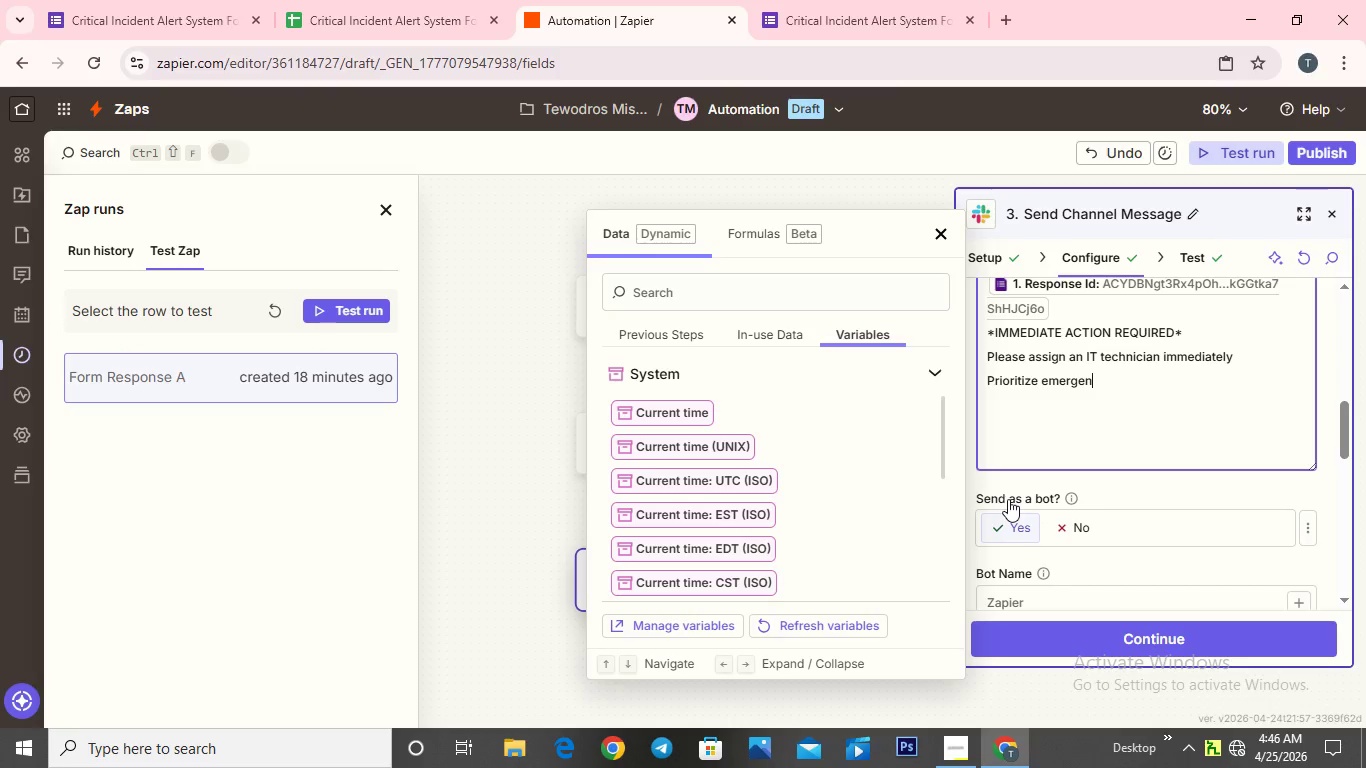 
key(Backspace)
 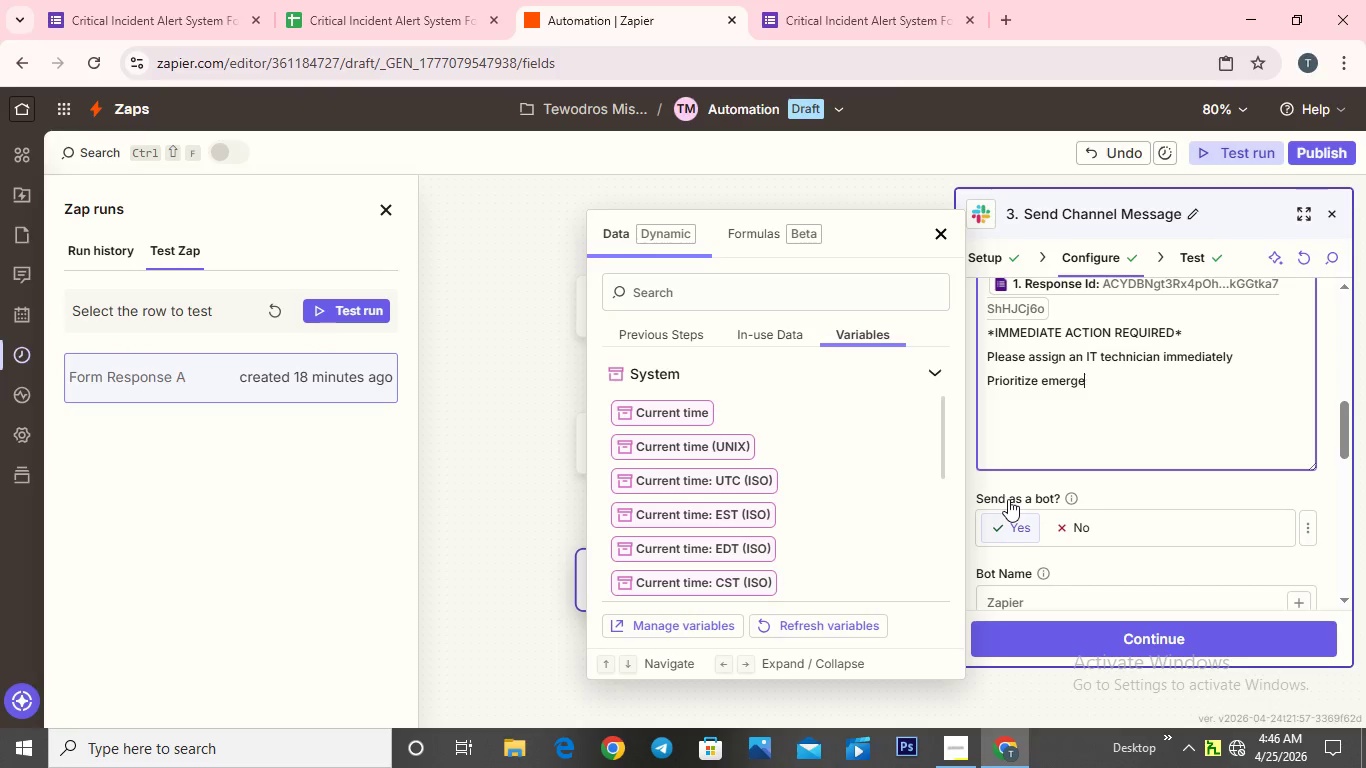 
key(Backspace)
 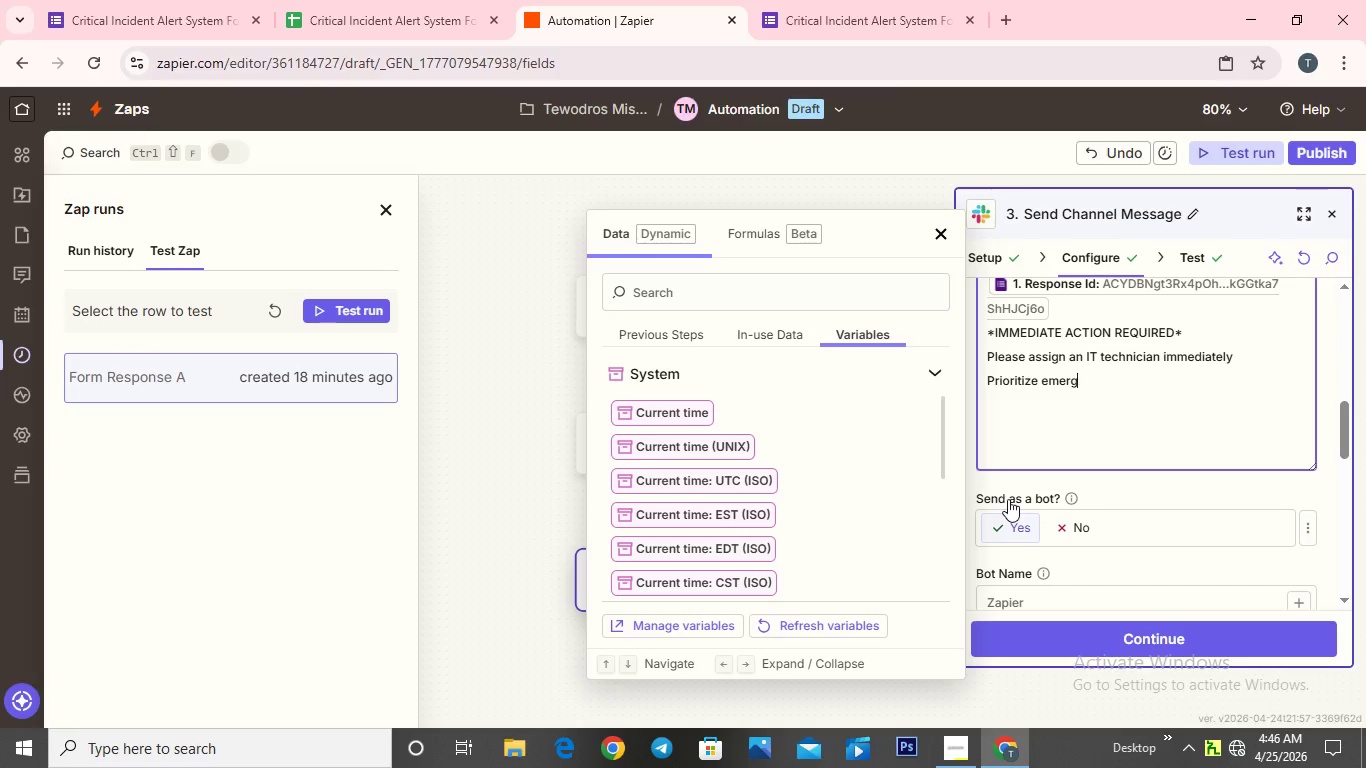 
key(Backspace)
 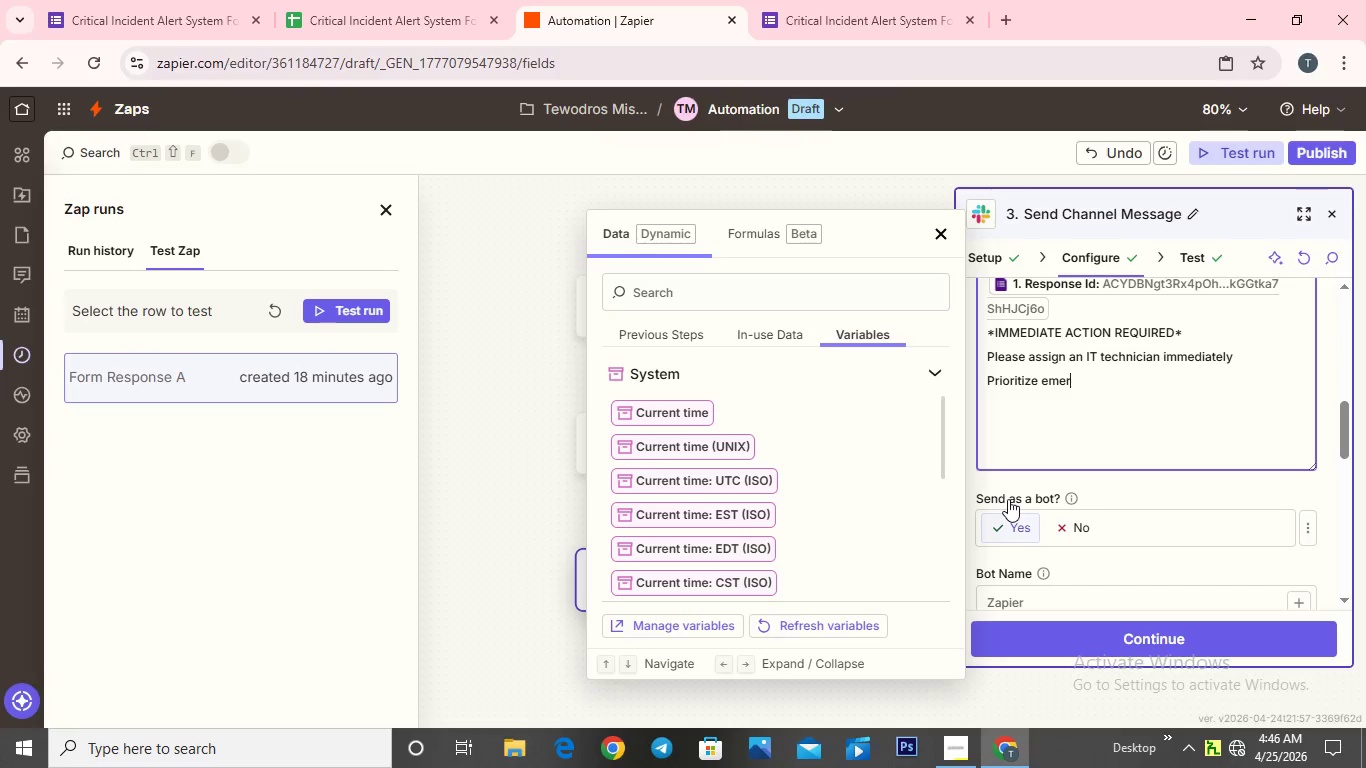 
key(Backspace)
 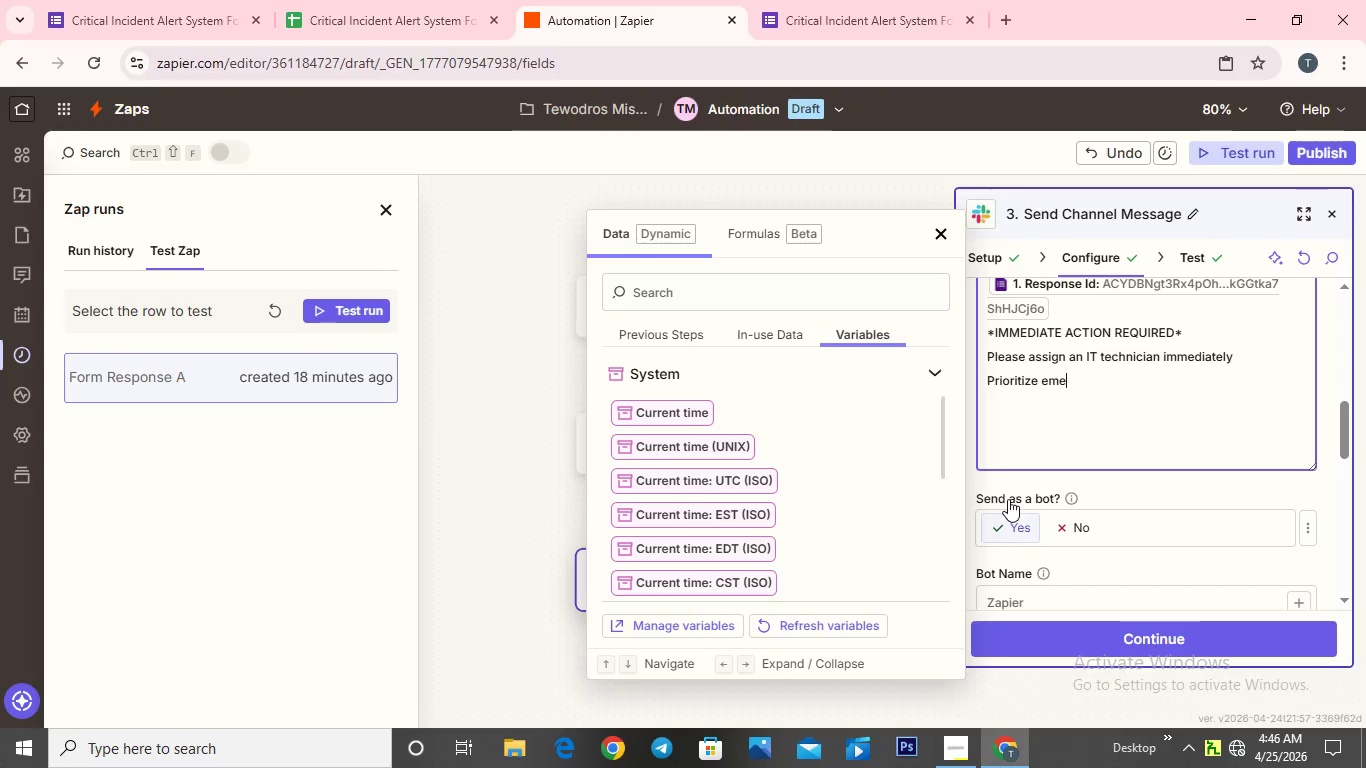 
key(Backspace)
 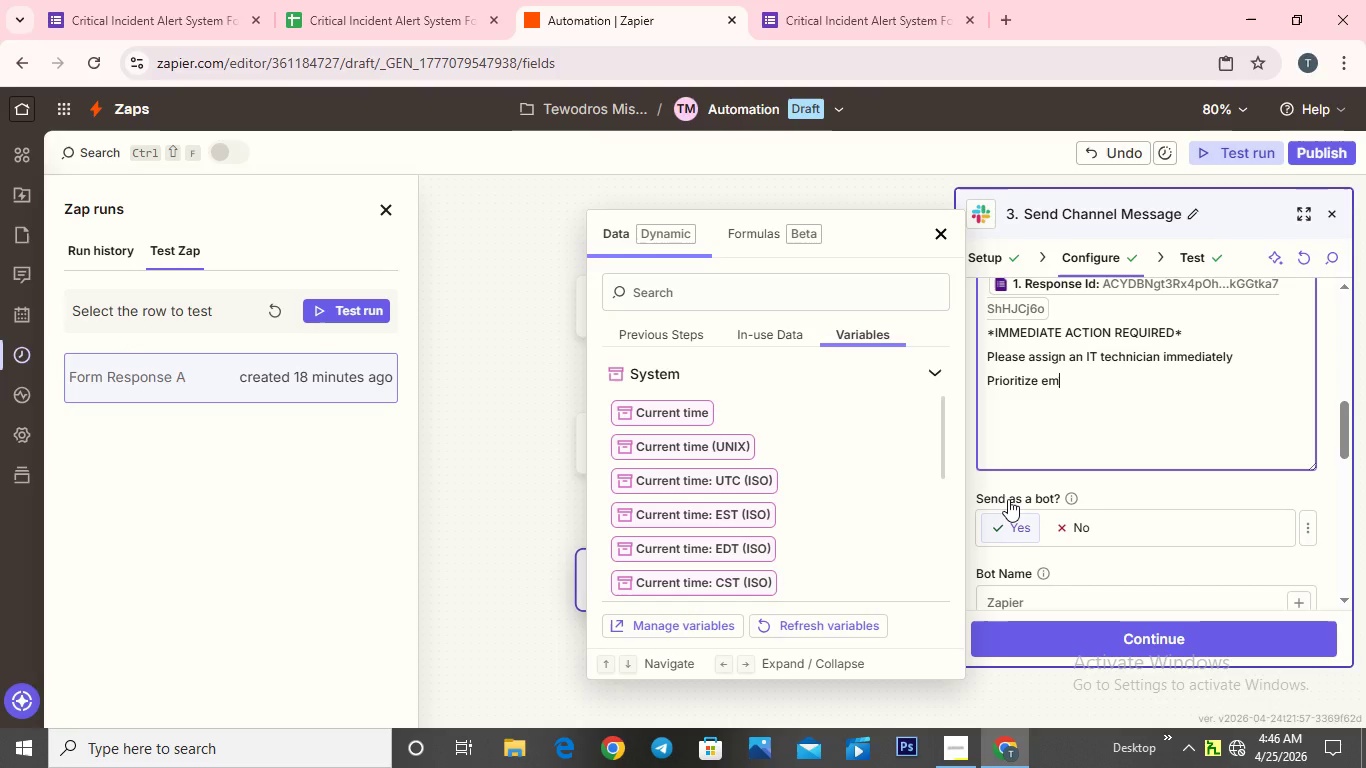 
key(Backspace)
 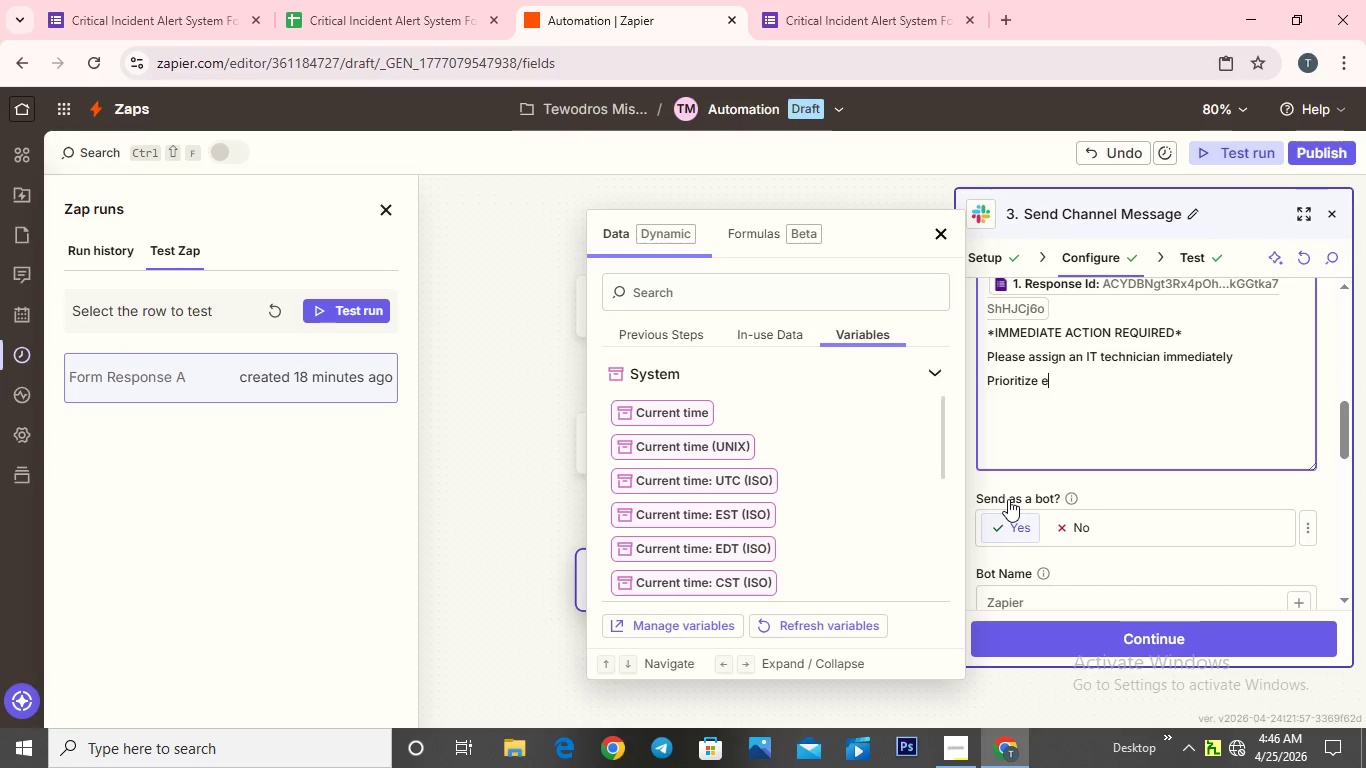 
key(Backspace)
 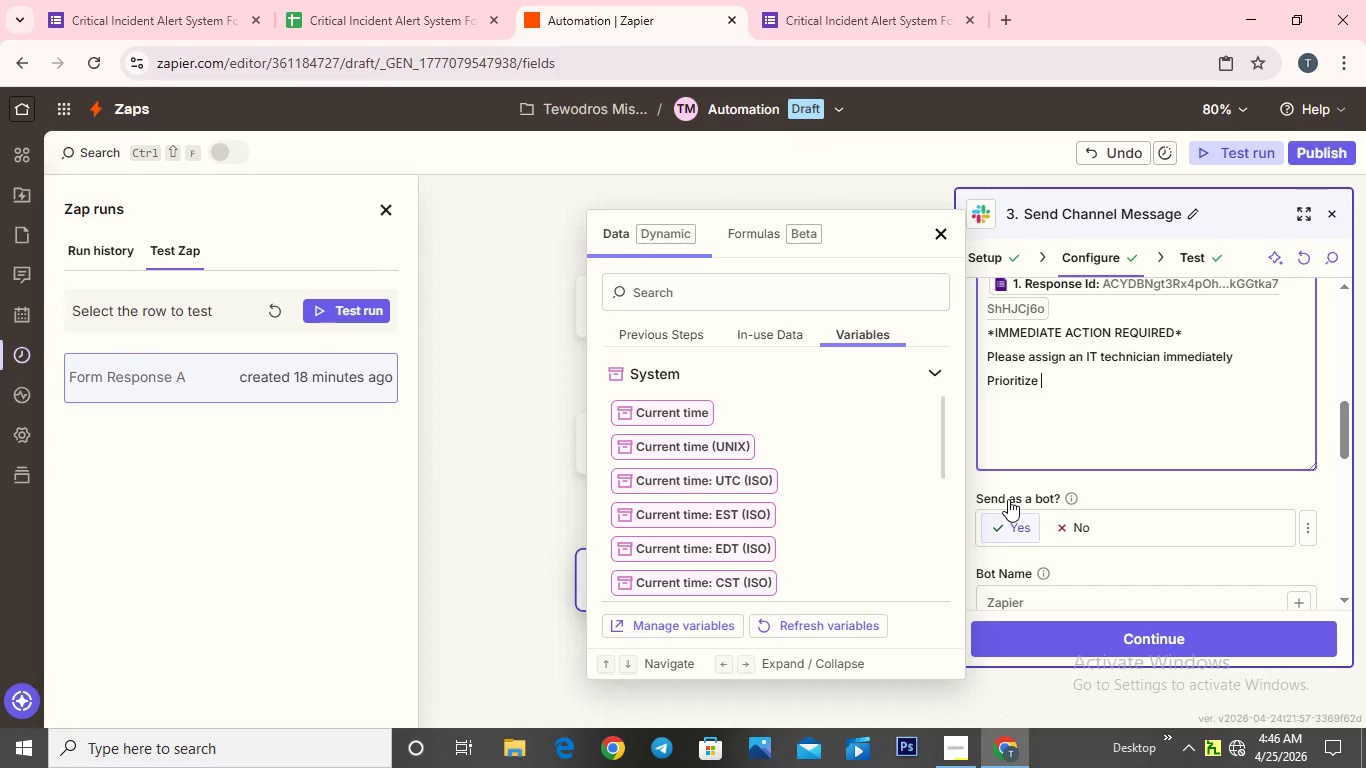 
key(Backspace)
 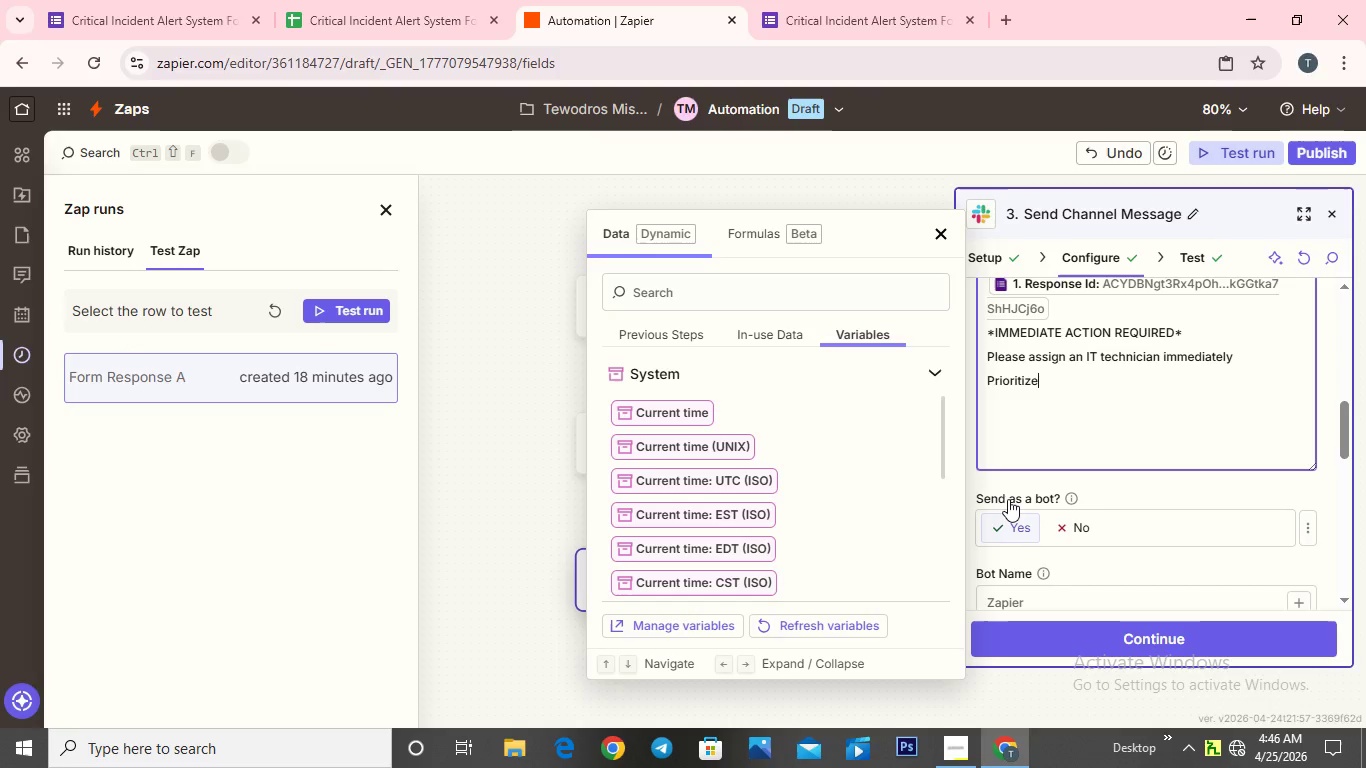 
key(Backspace)
 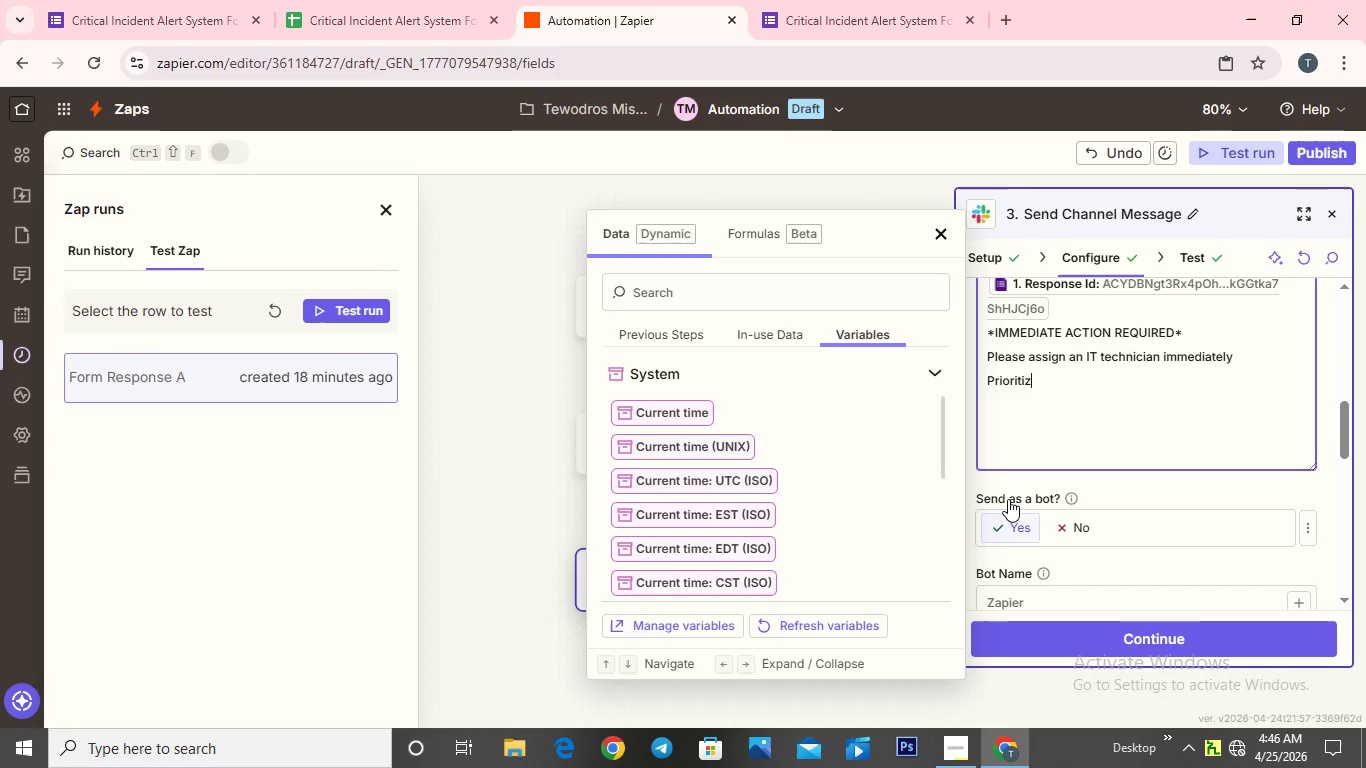 
key(Backspace)
 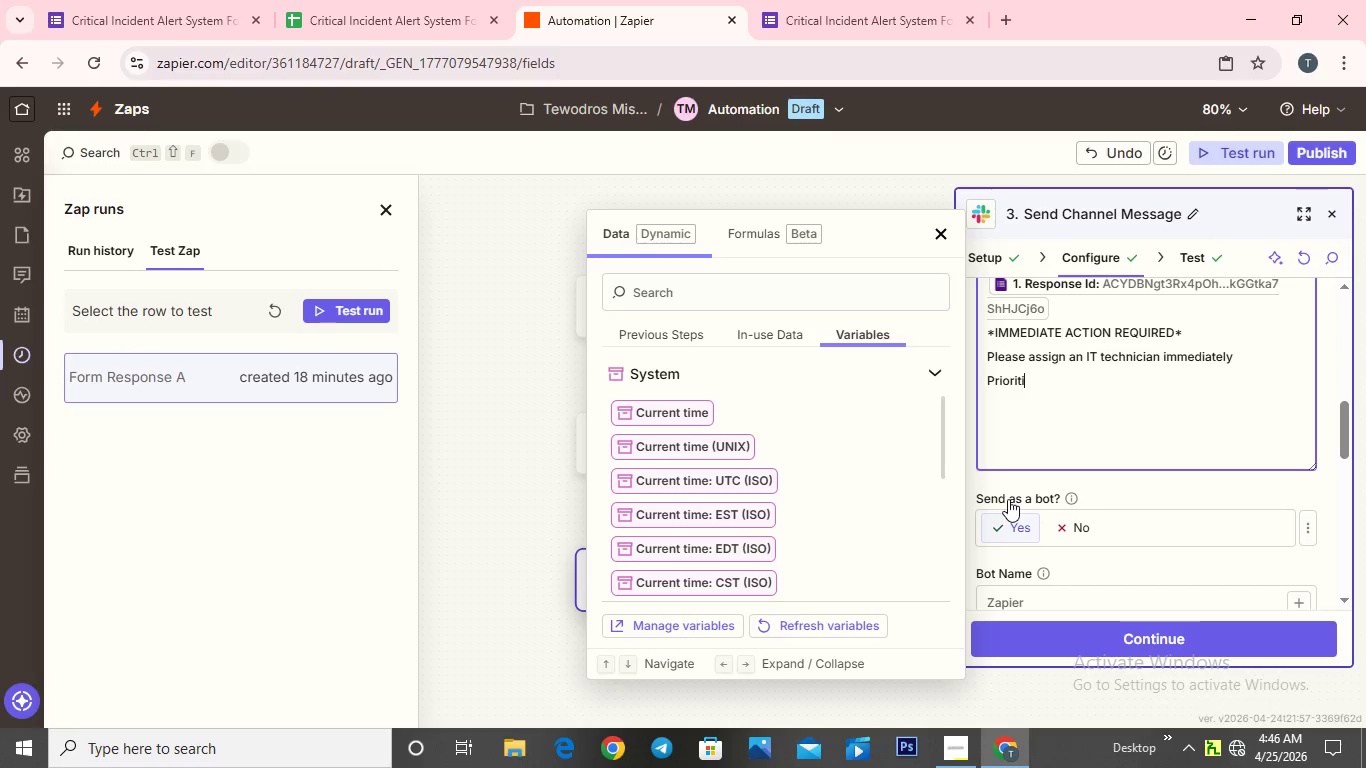 
key(Backspace)
 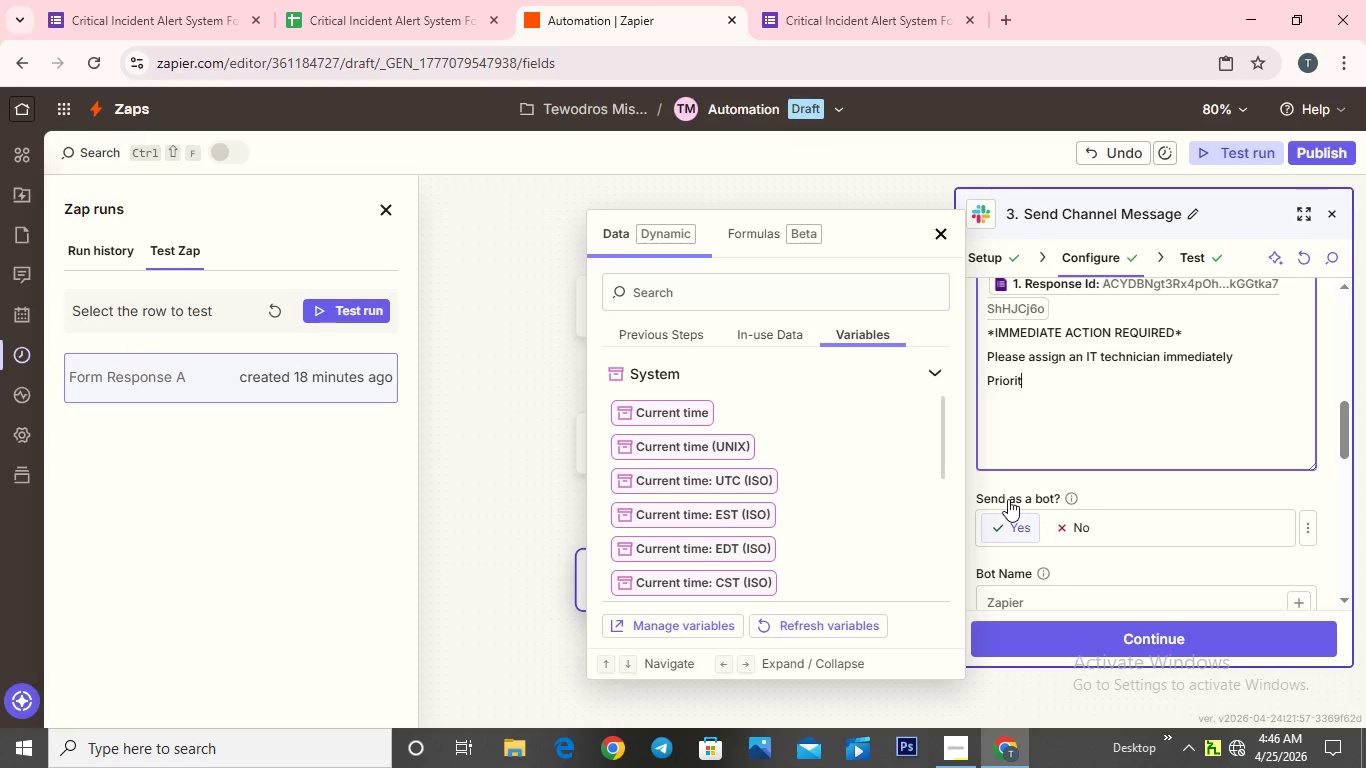 
key(Backspace)
 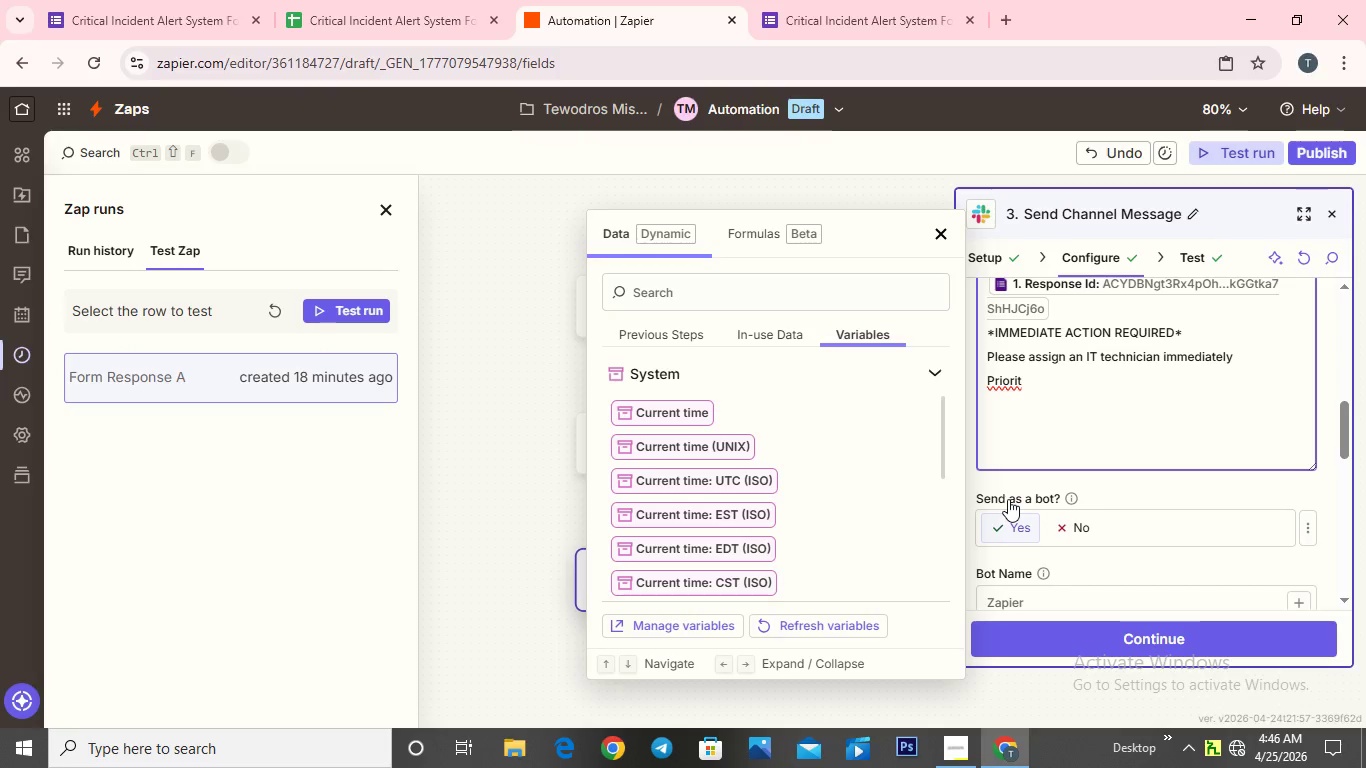 
key(Backspace)
 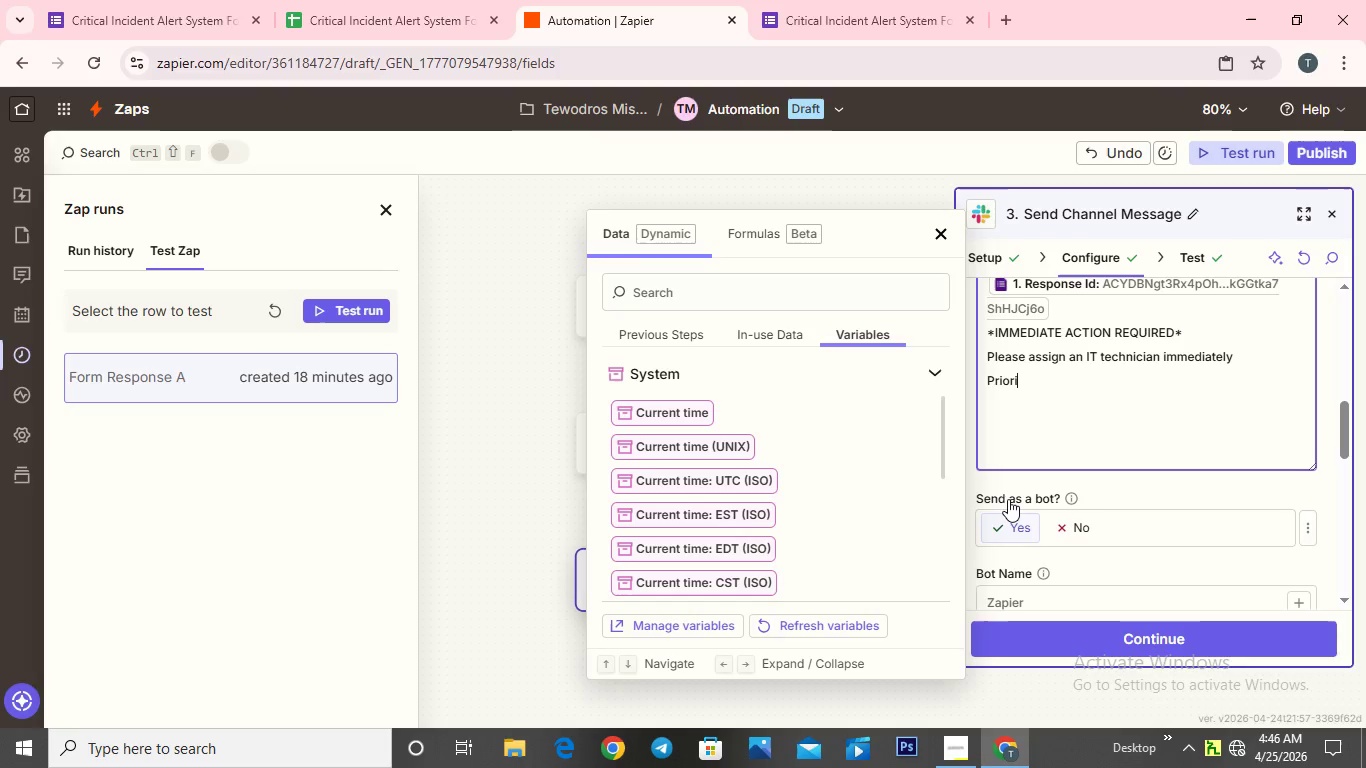 
key(Backspace)
 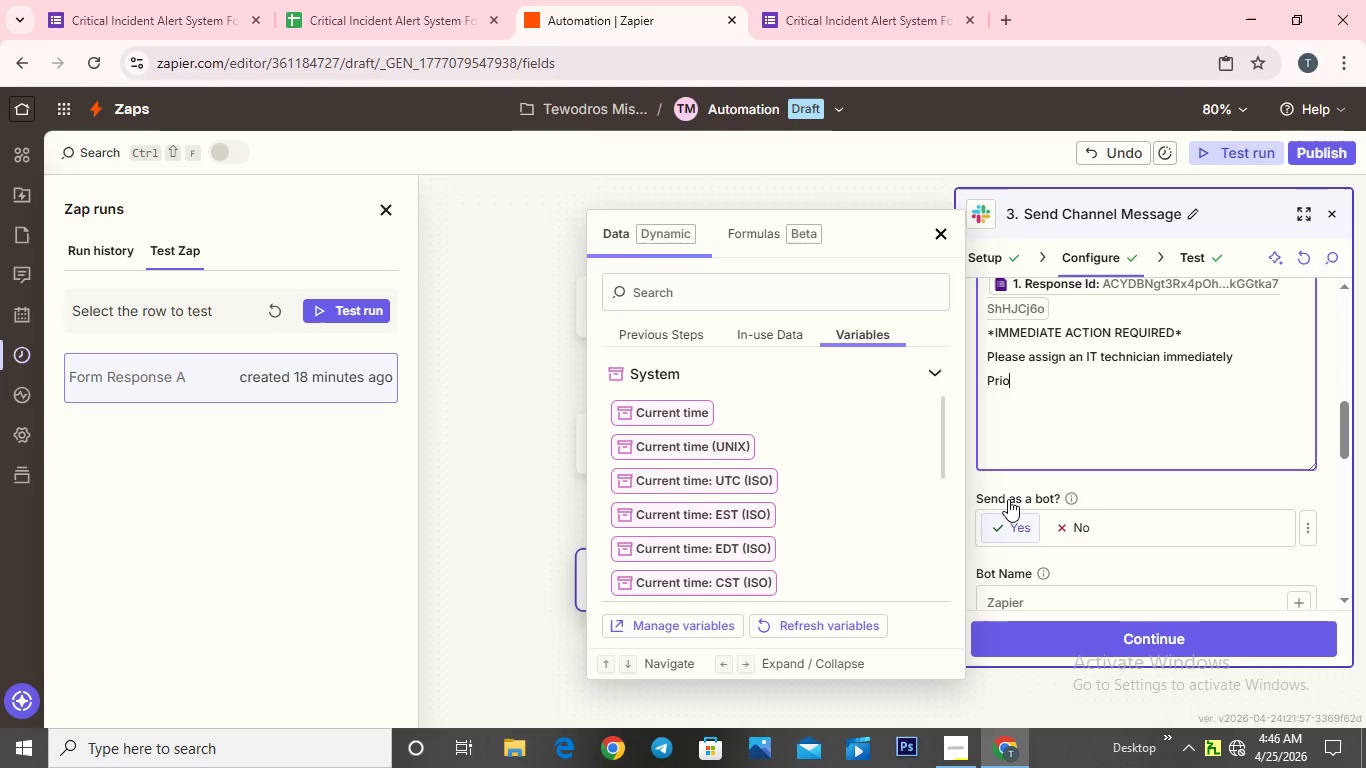 
key(Backspace)
 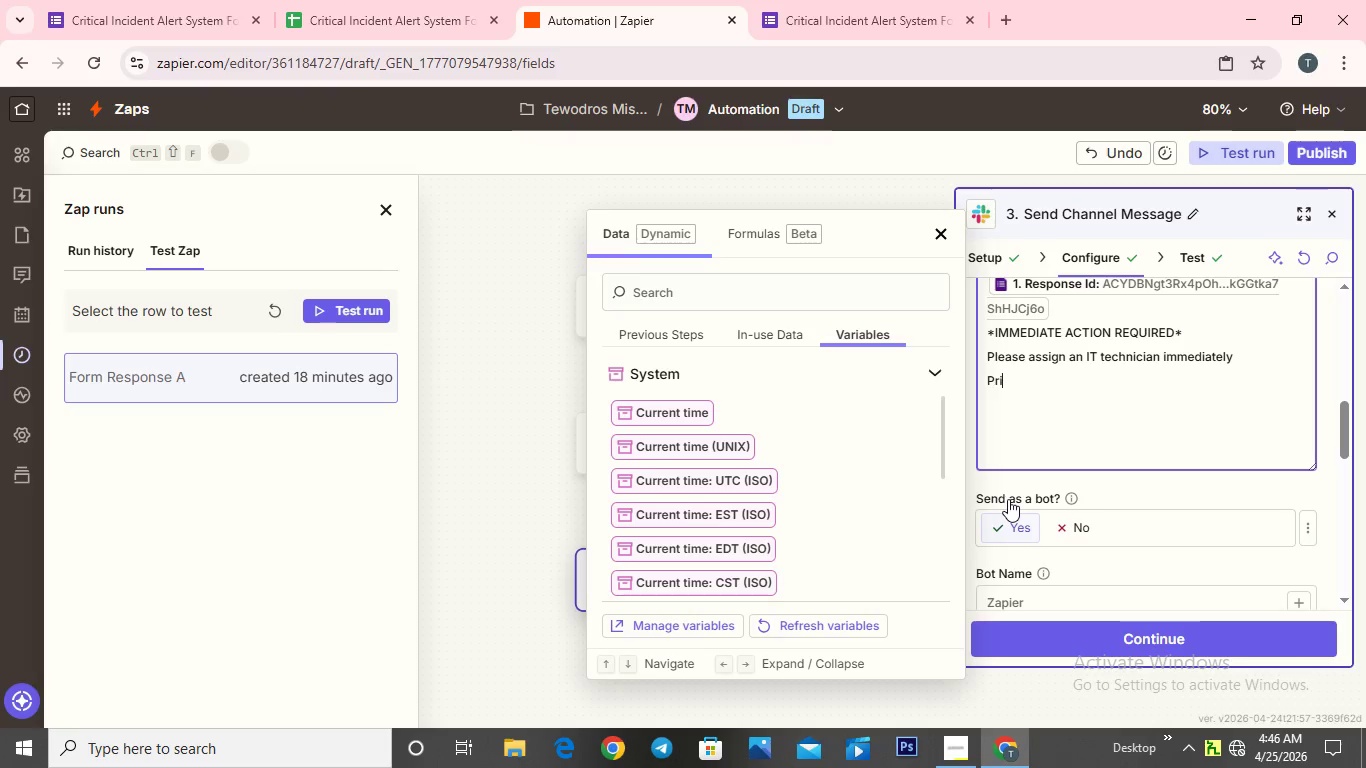 
key(Backspace)
 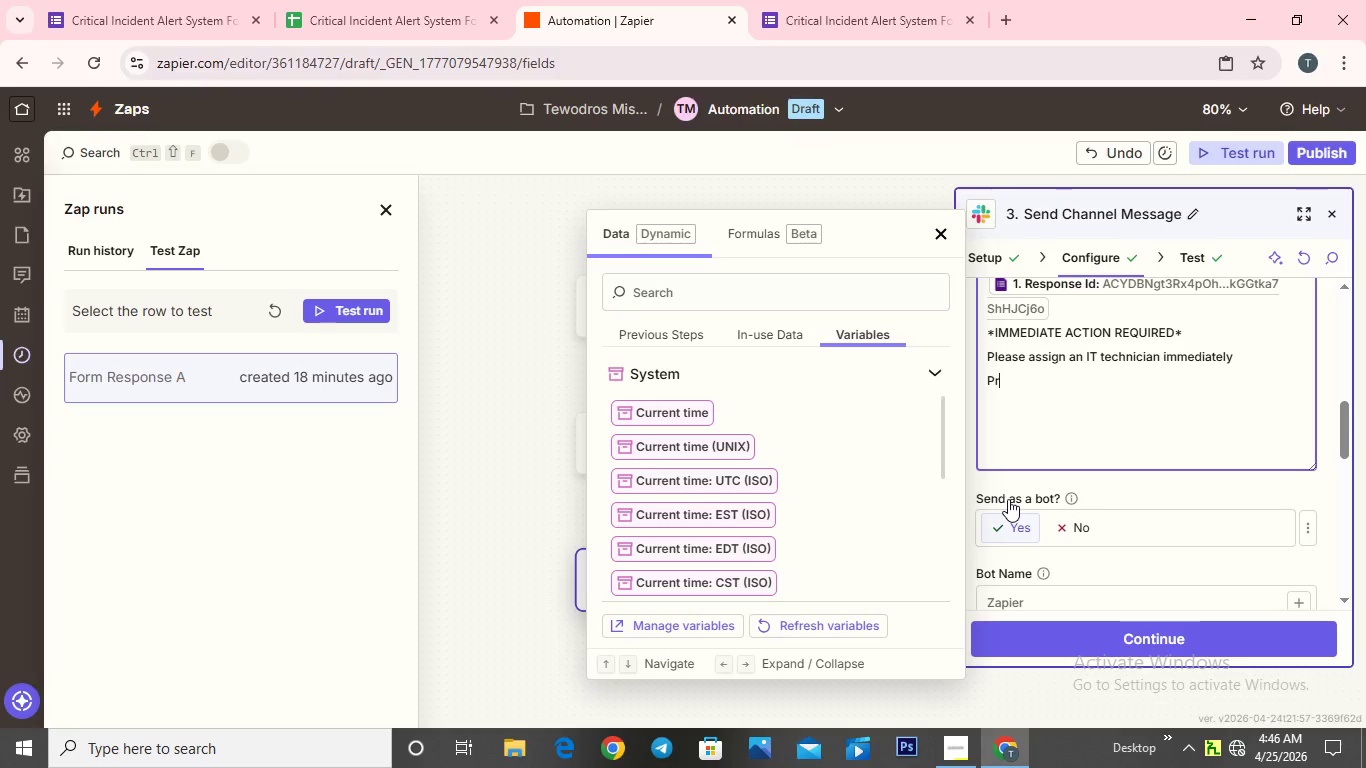 
key(Backspace)
 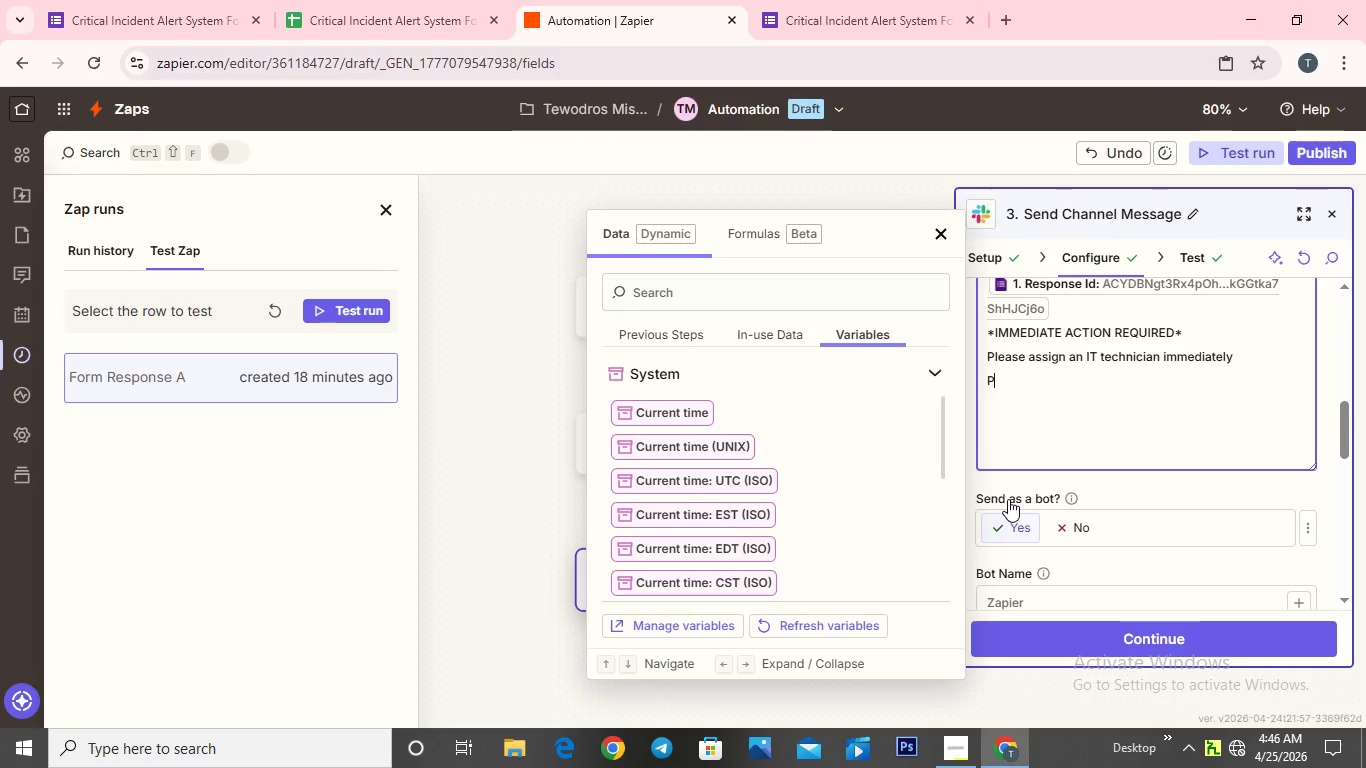 
key(Backspace)
 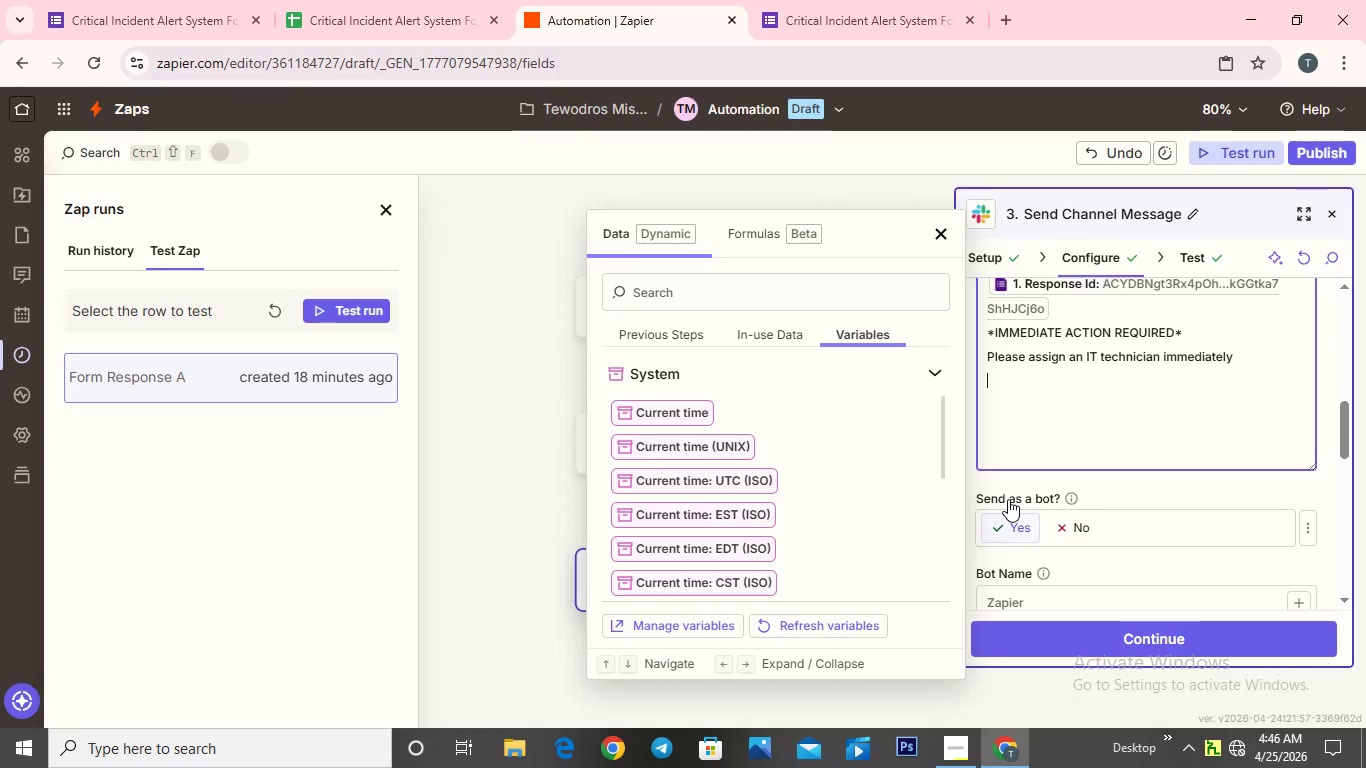 
key(Backspace)
 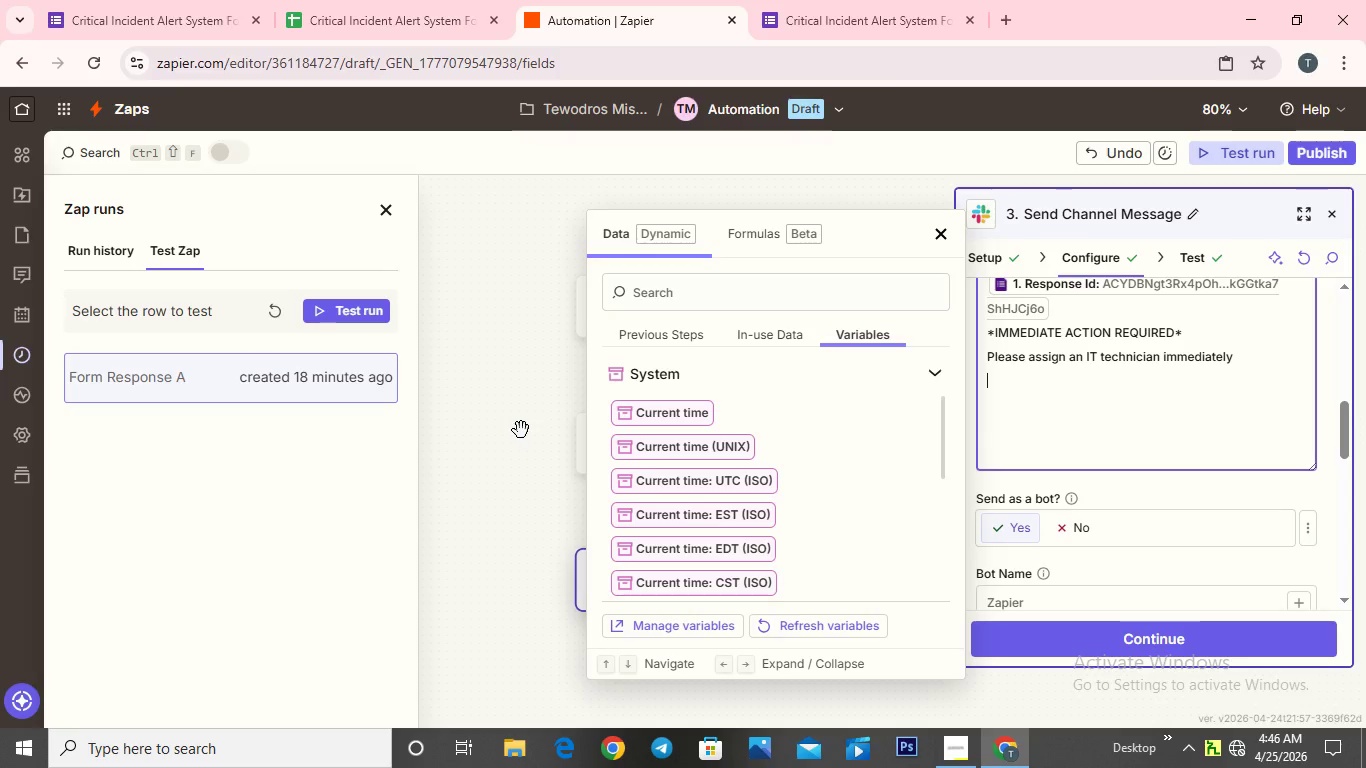 
wait(8.33)
 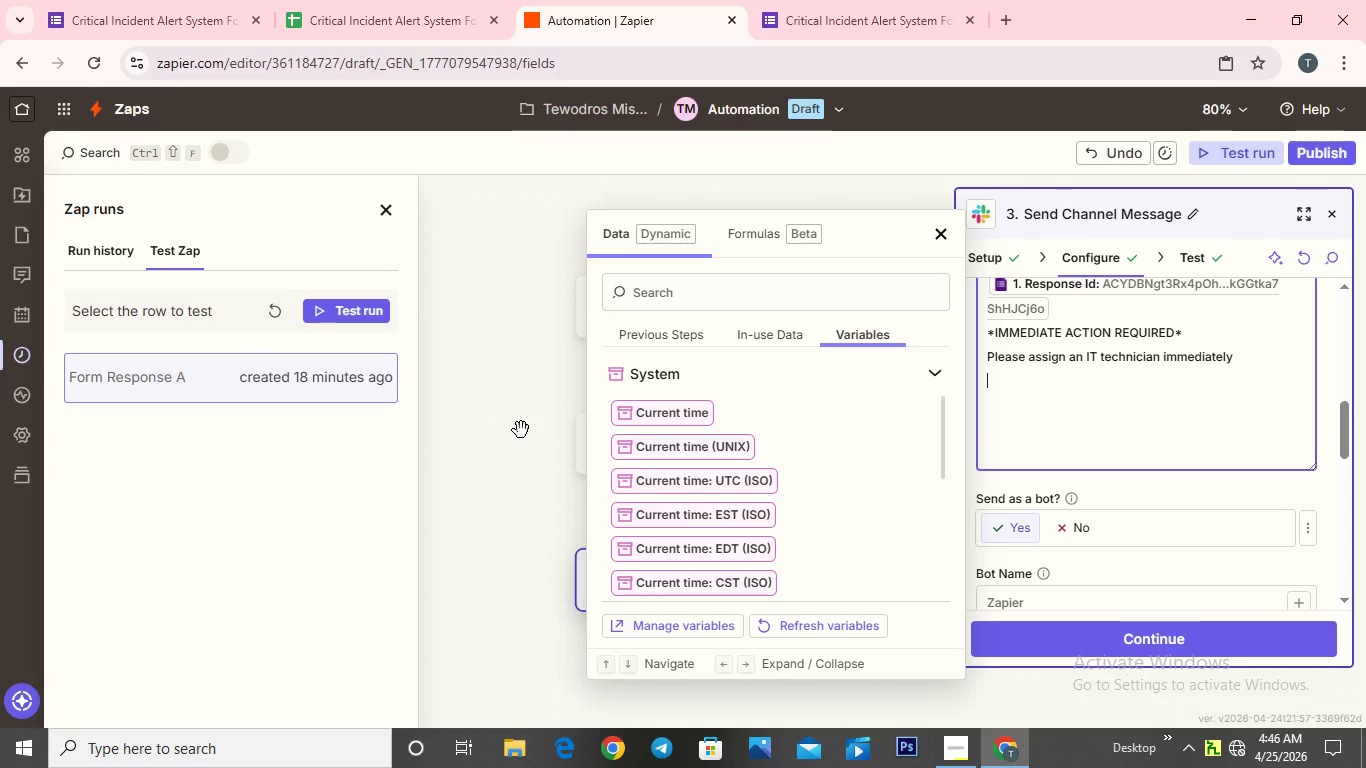 
left_click([1115, 642])
 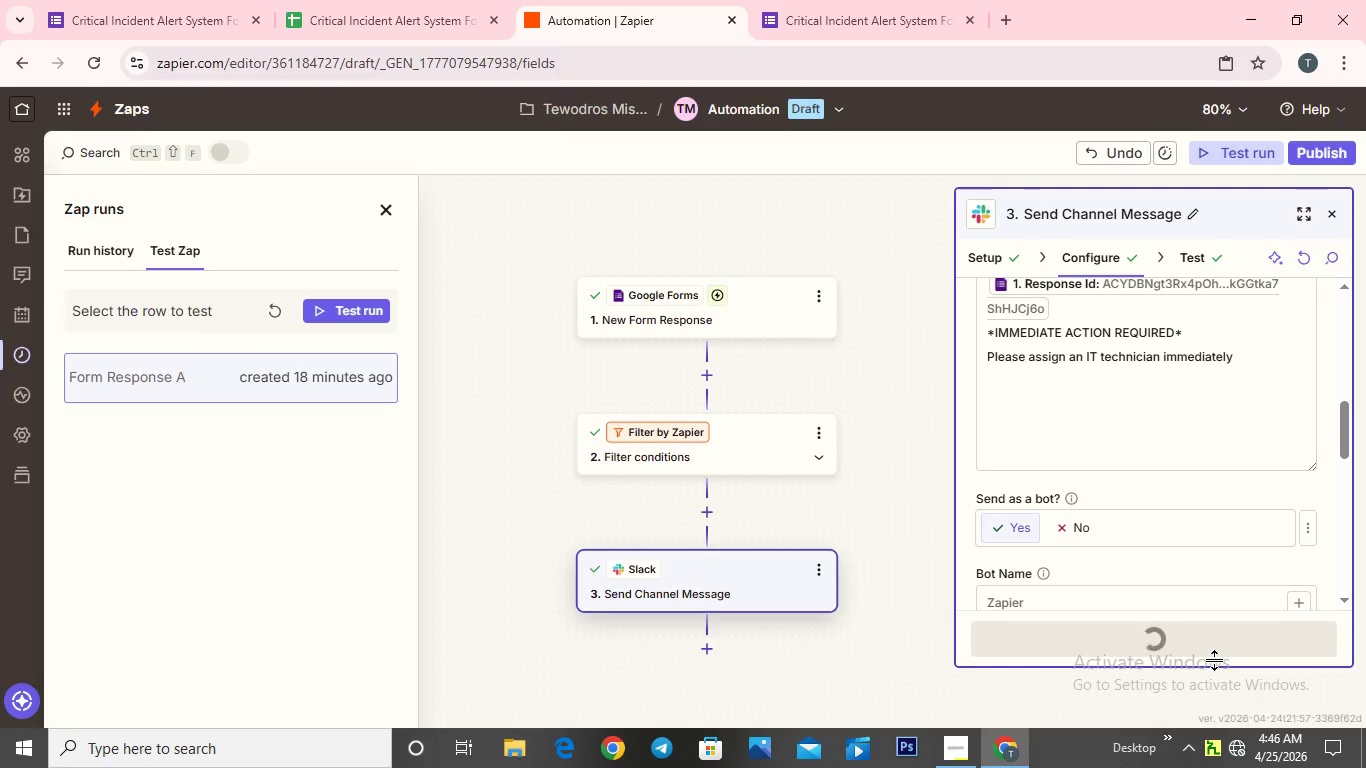 
wait(15.81)
 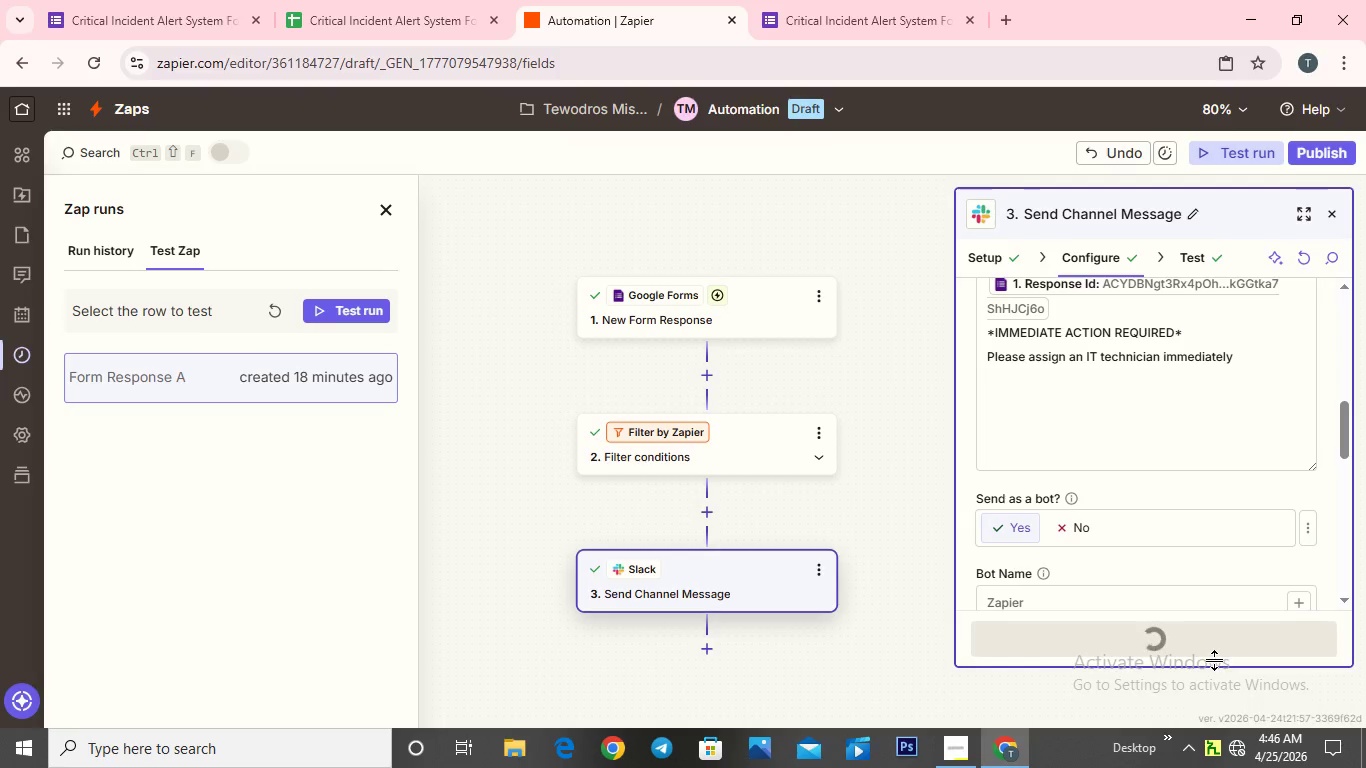 
left_click([948, 748])